 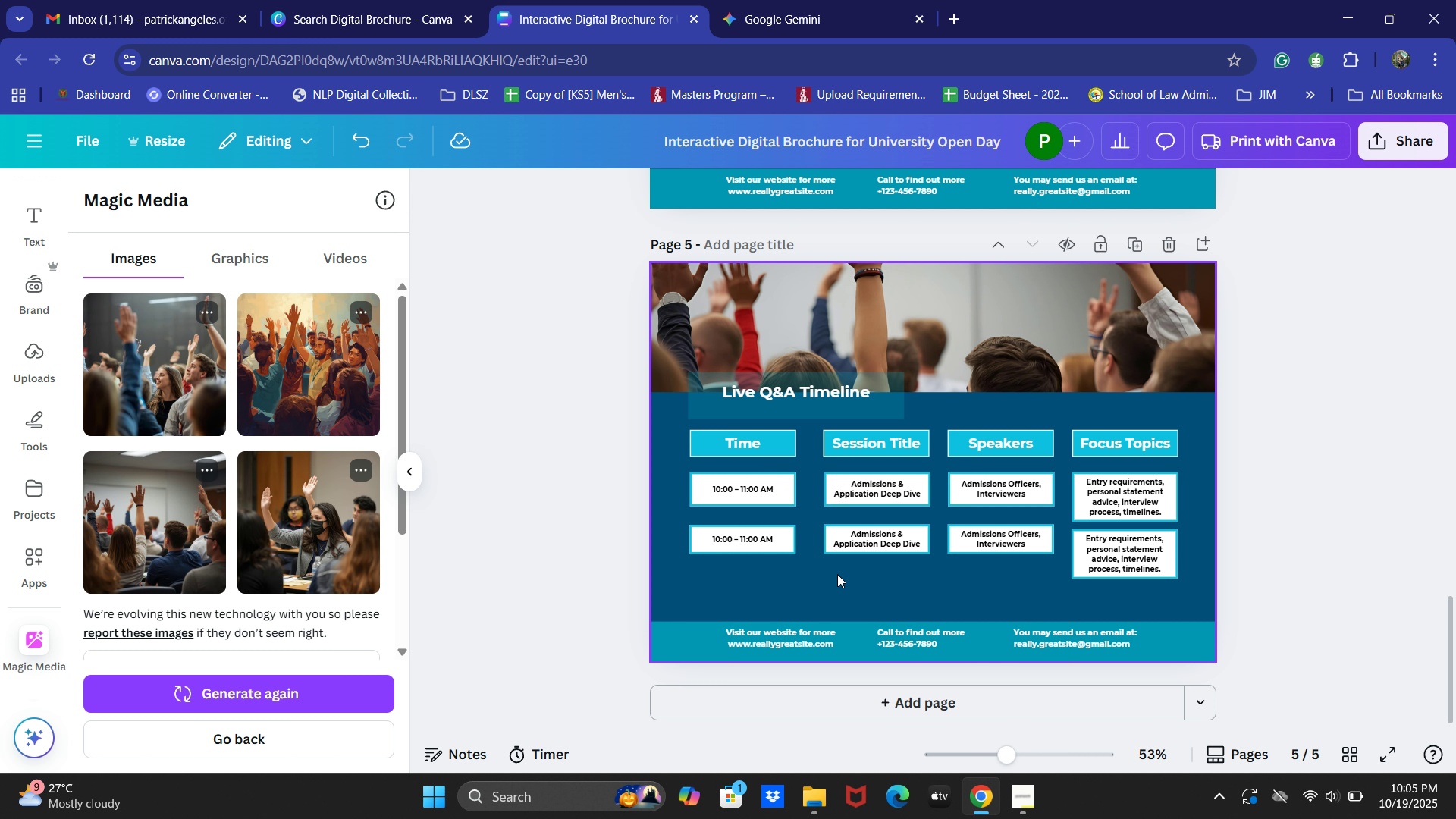 
left_click([764, 549])
 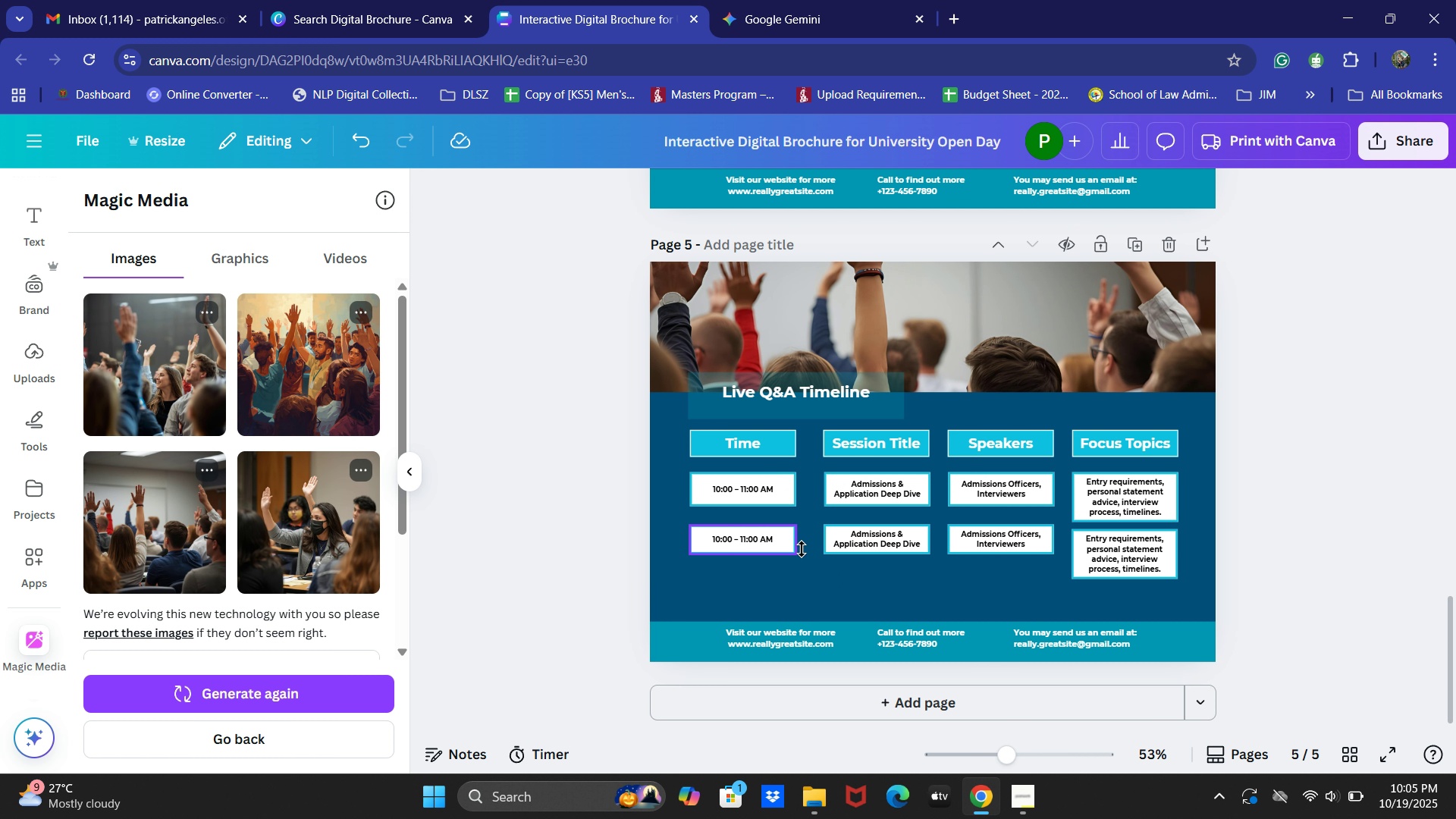 
hold_key(key=ShiftLeft, duration=0.86)
triple_click([981, 542])
 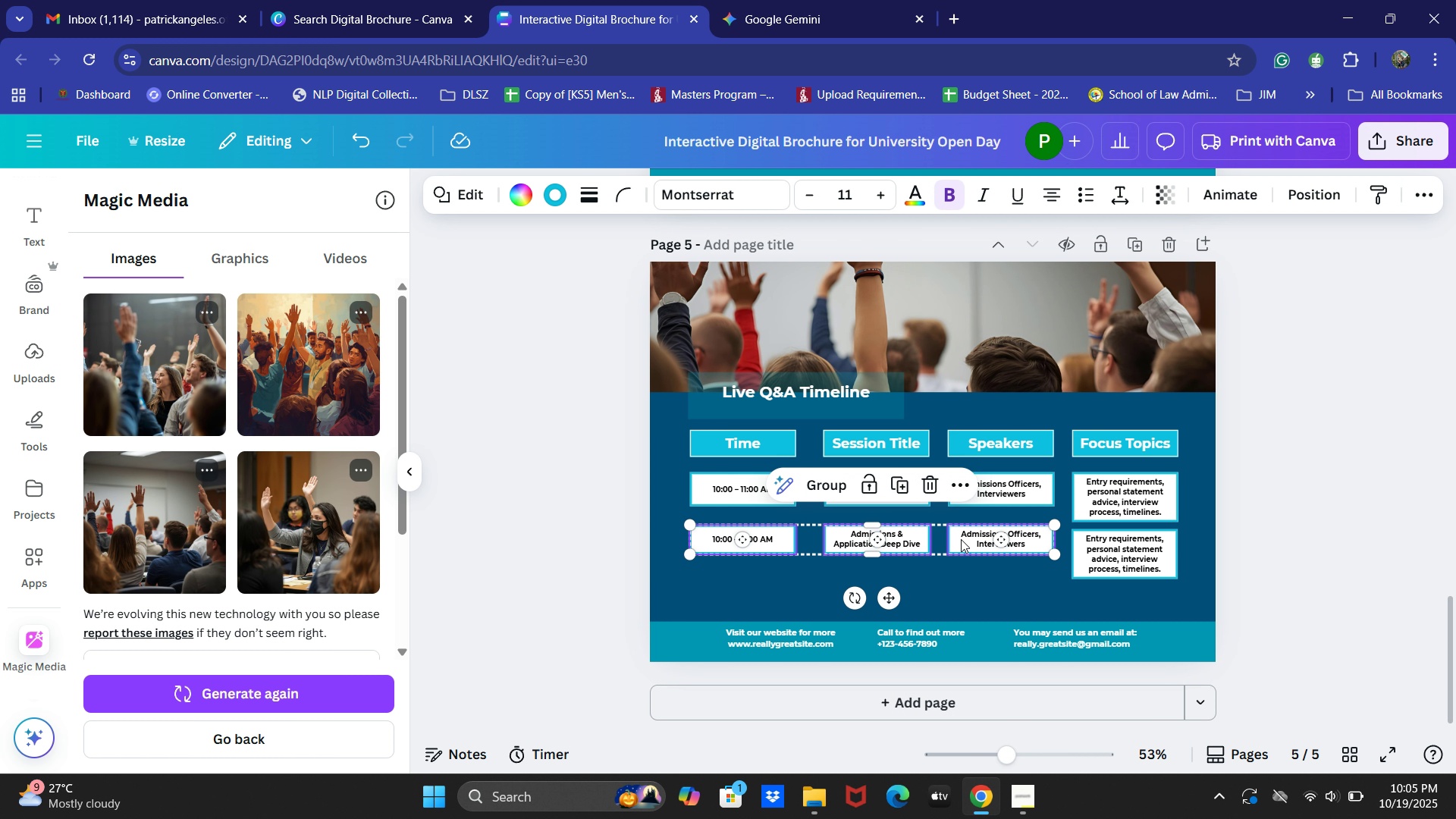 
left_click_drag(start_coordinate=[961, 538], to_coordinate=[962, 544])
 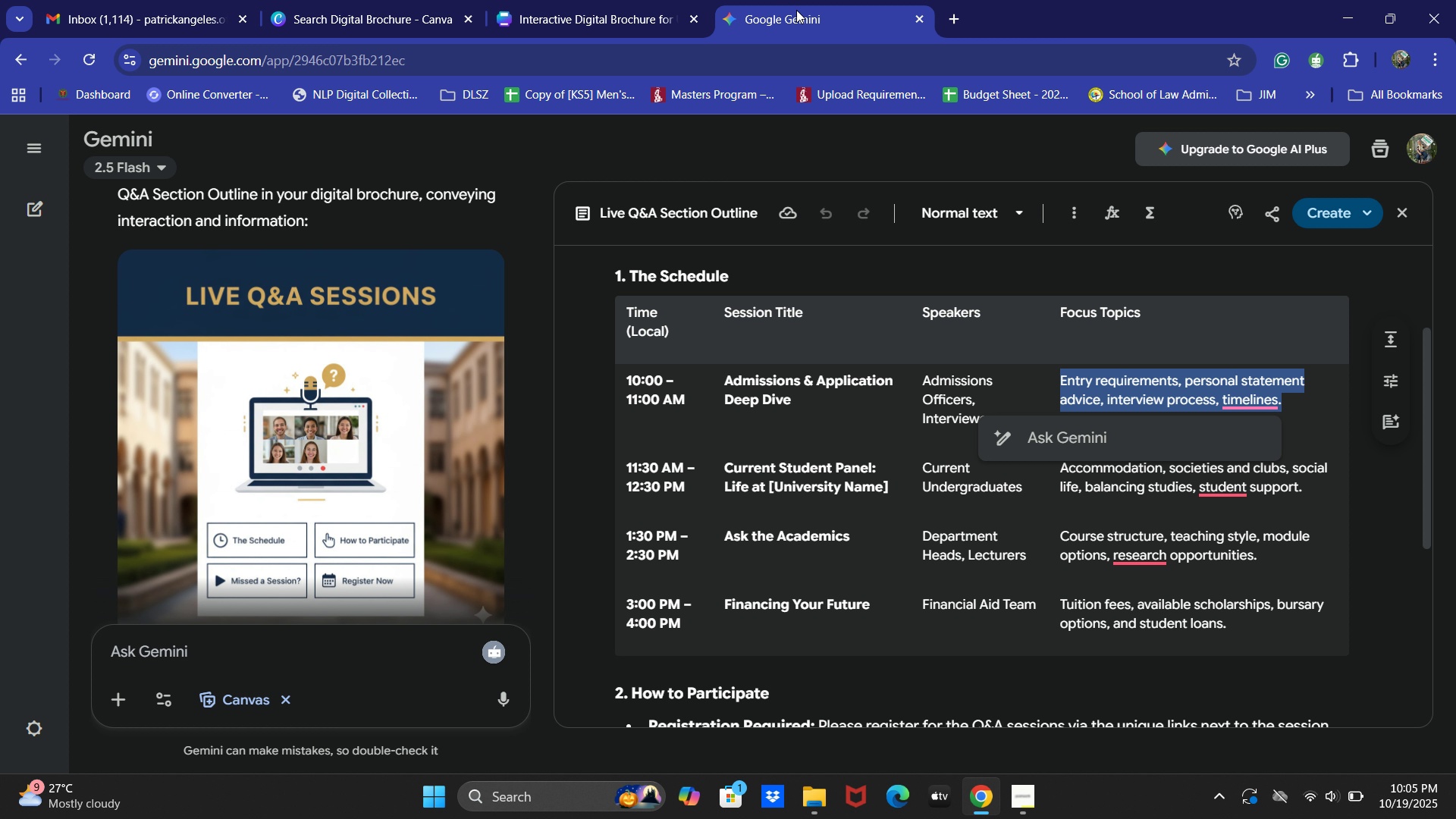 
left_click_drag(start_coordinate=[623, 469], to_coordinate=[687, 491])
 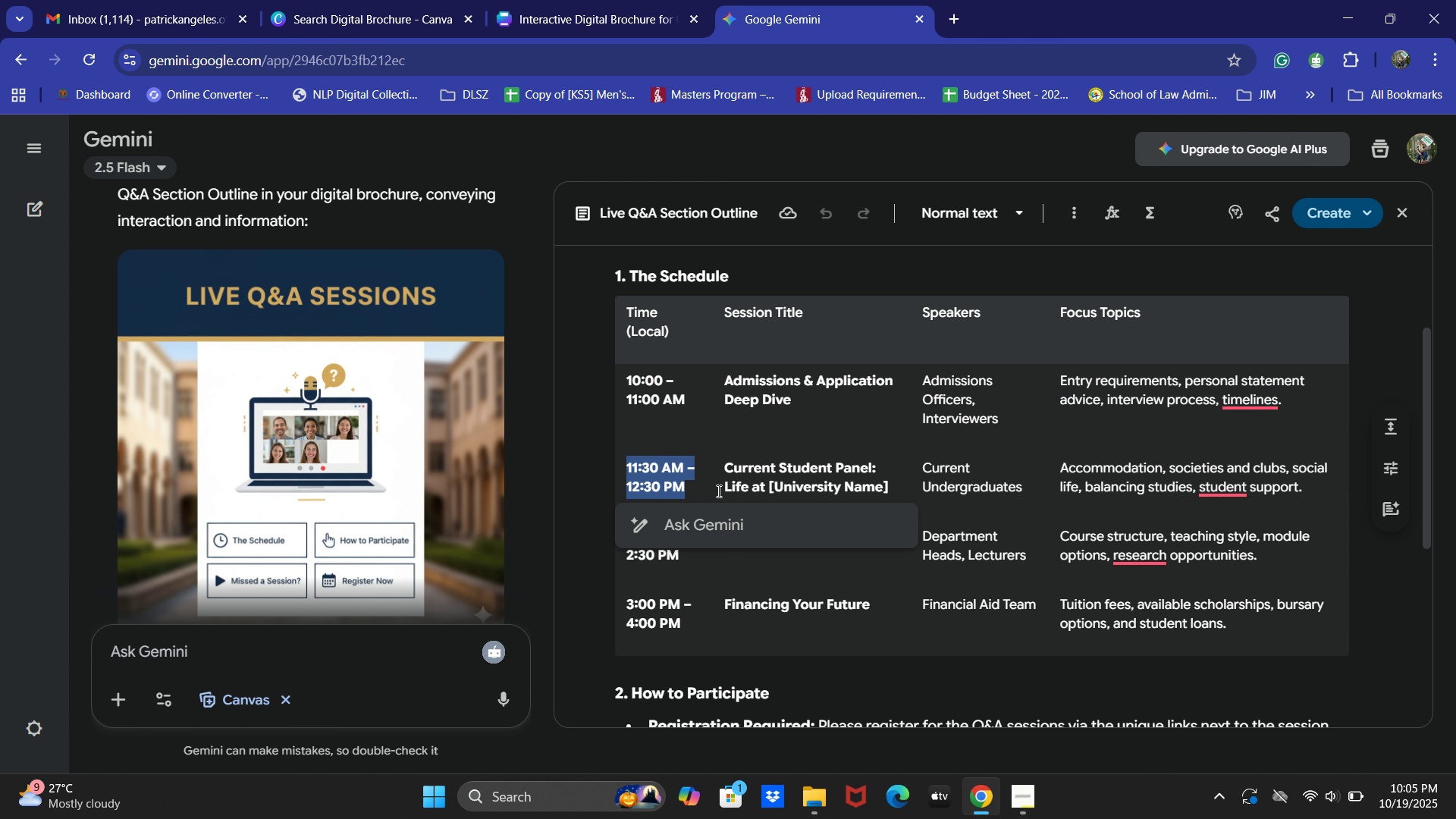 
key(Control+C)
 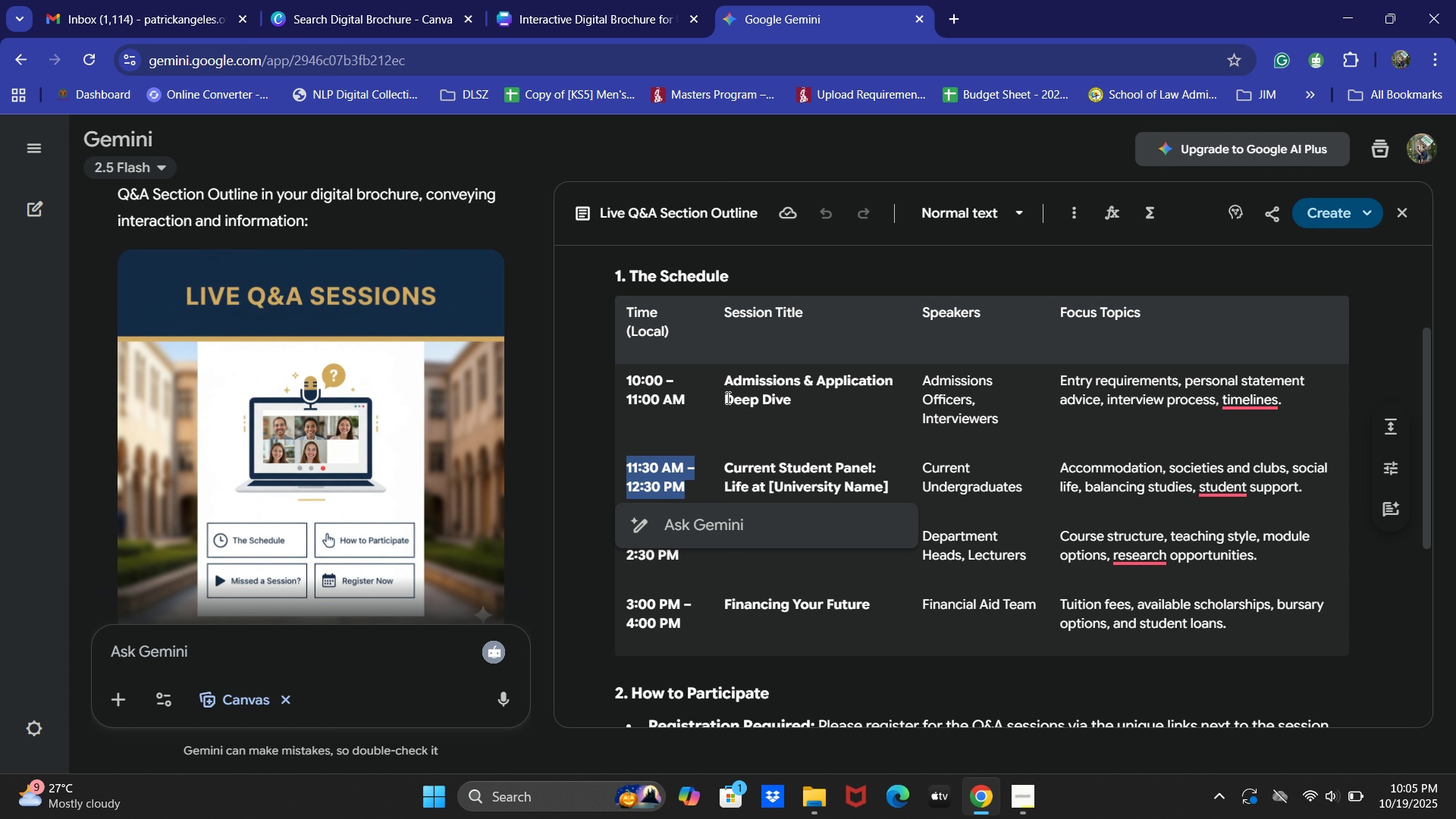 
key(Control+C)
 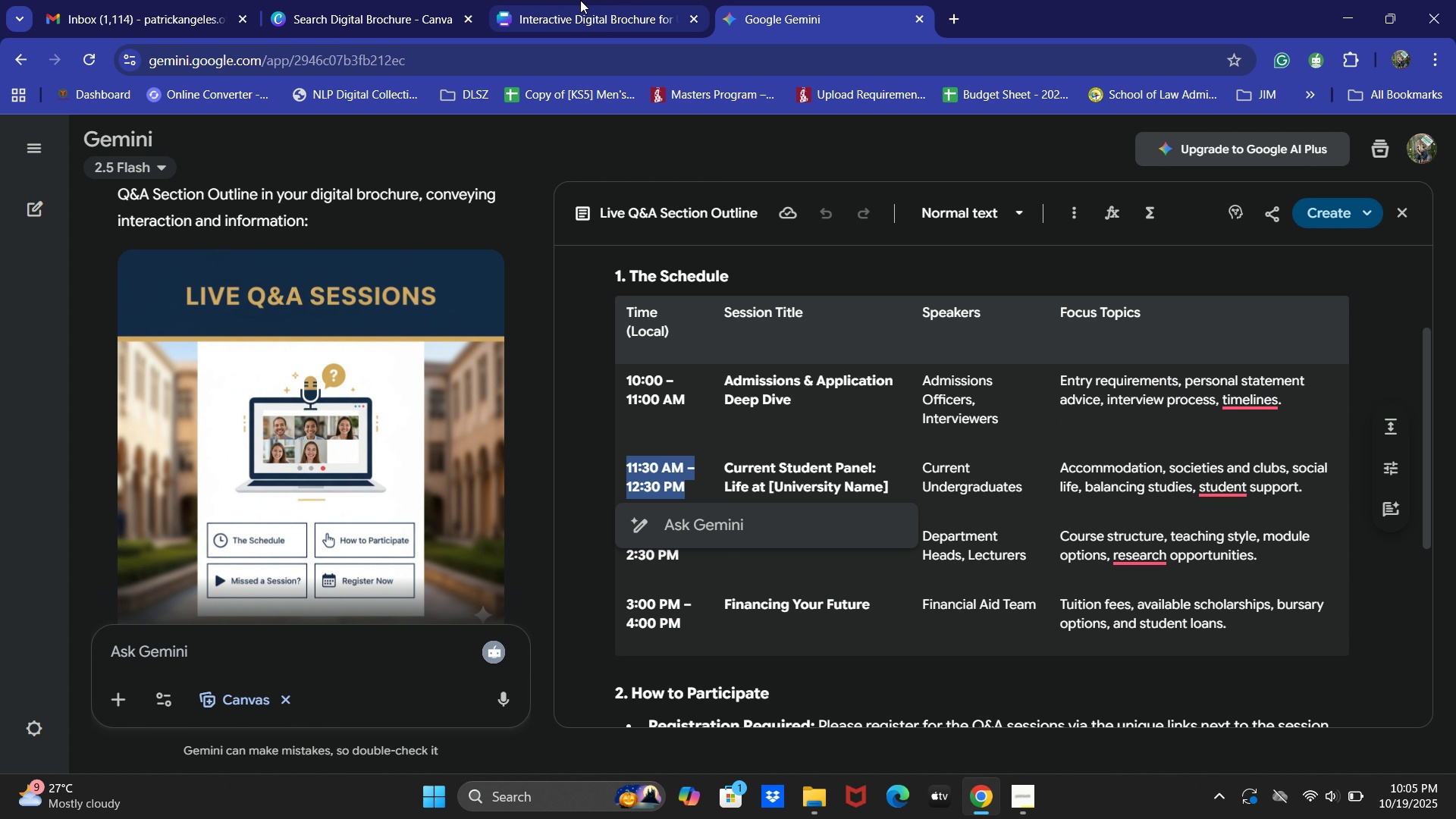 
left_click([580, 0])
 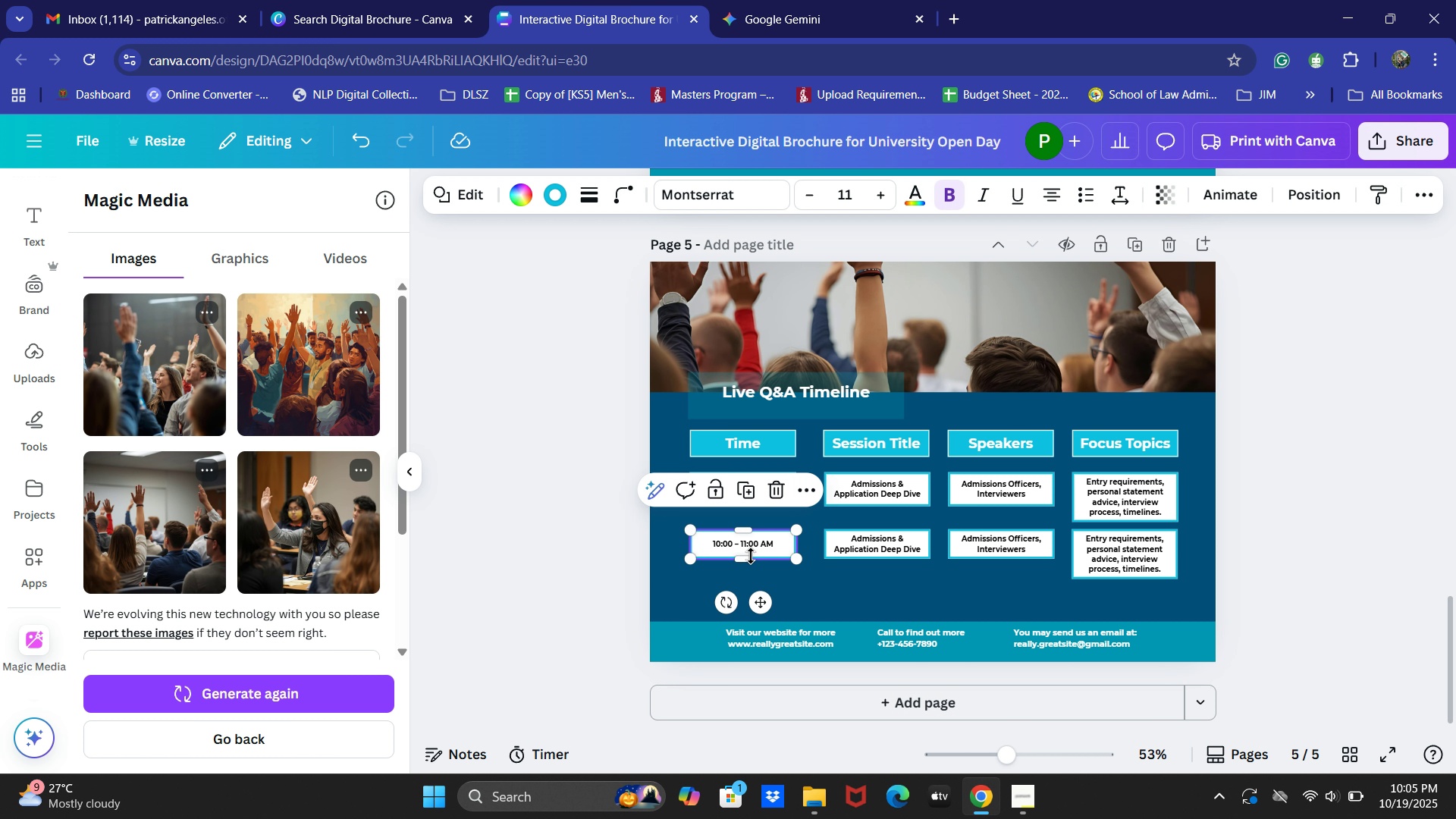 
double_click([745, 545])
 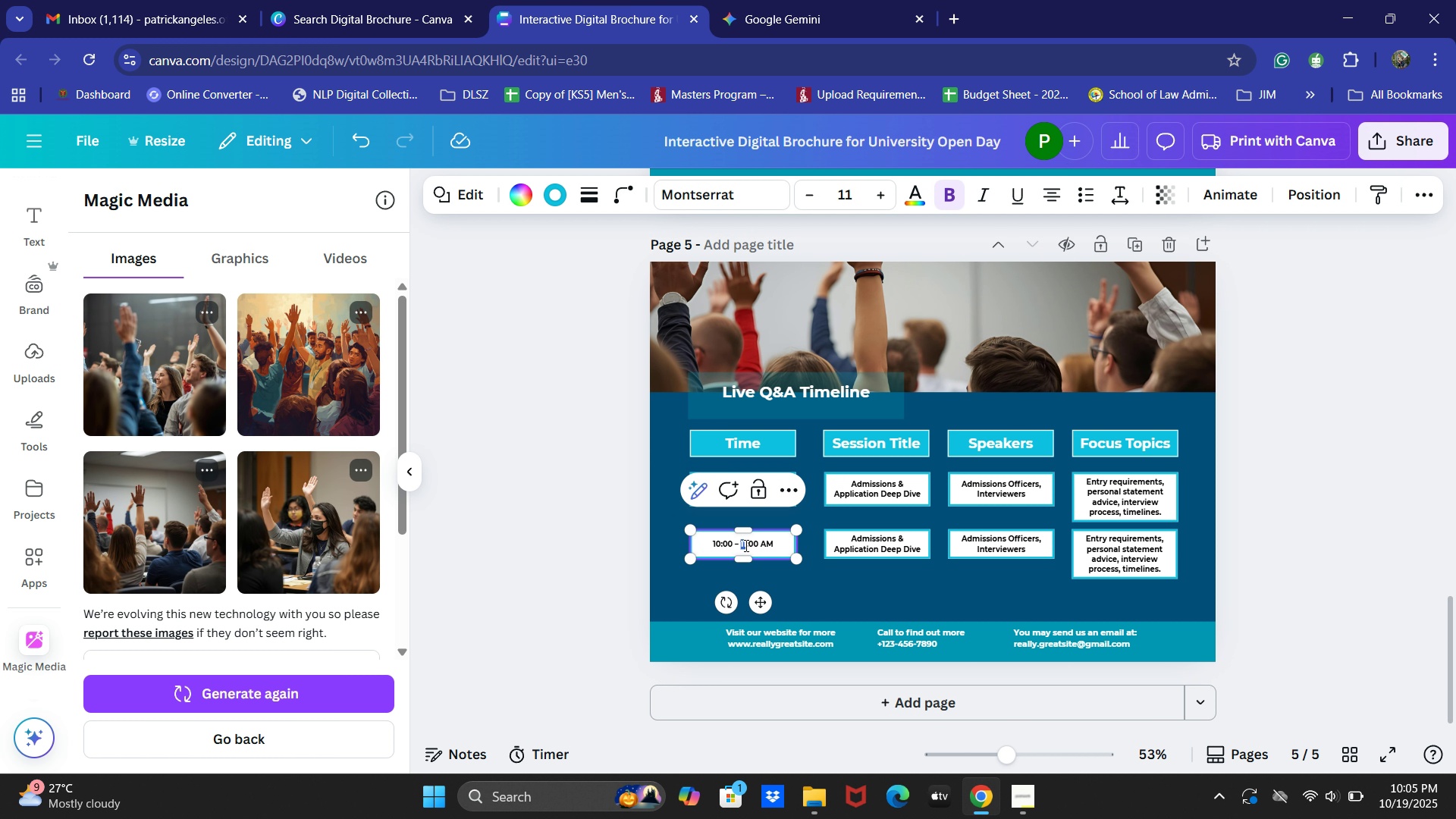 
triple_click([745, 545])
 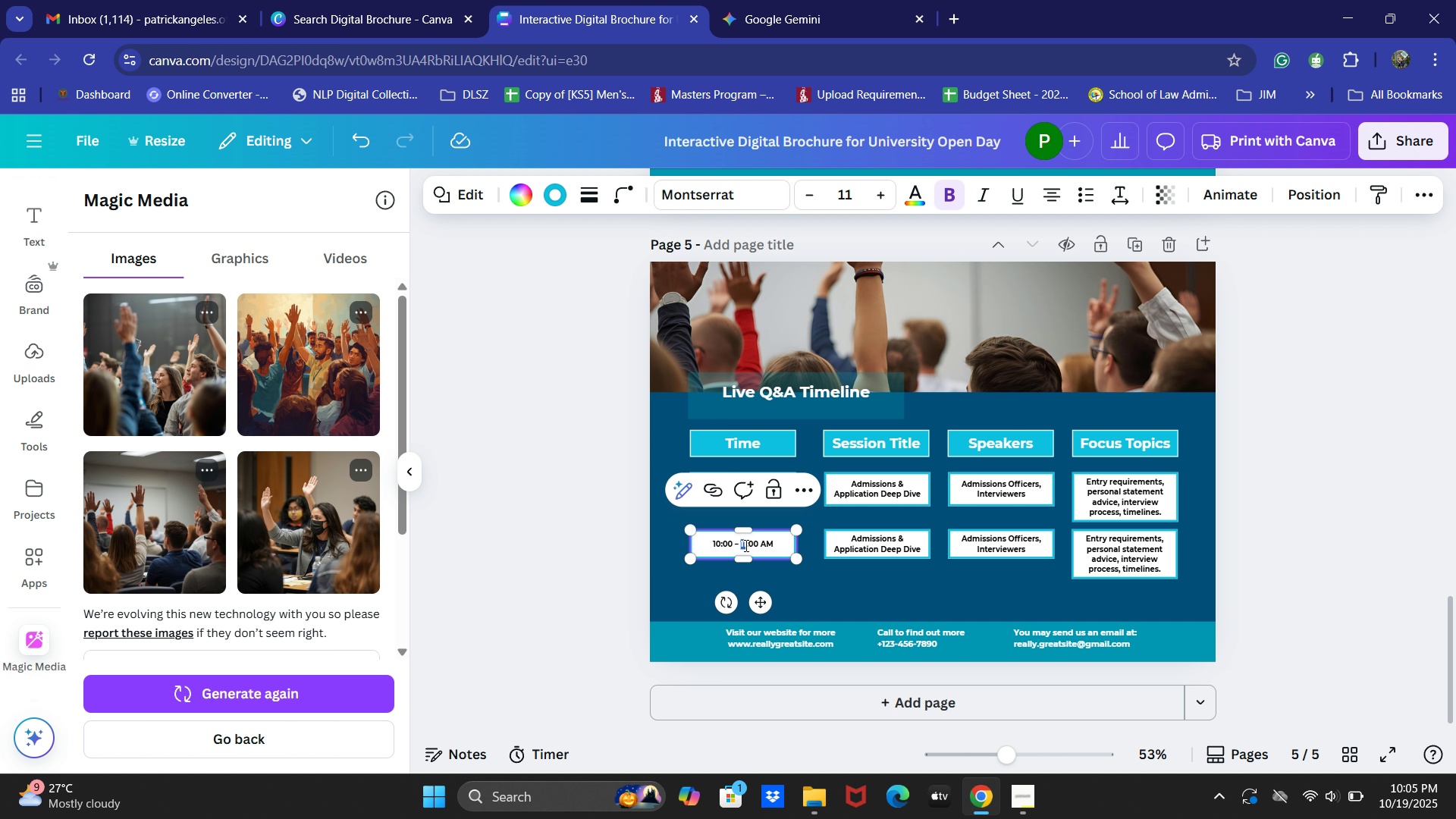 
key(Control+A)
 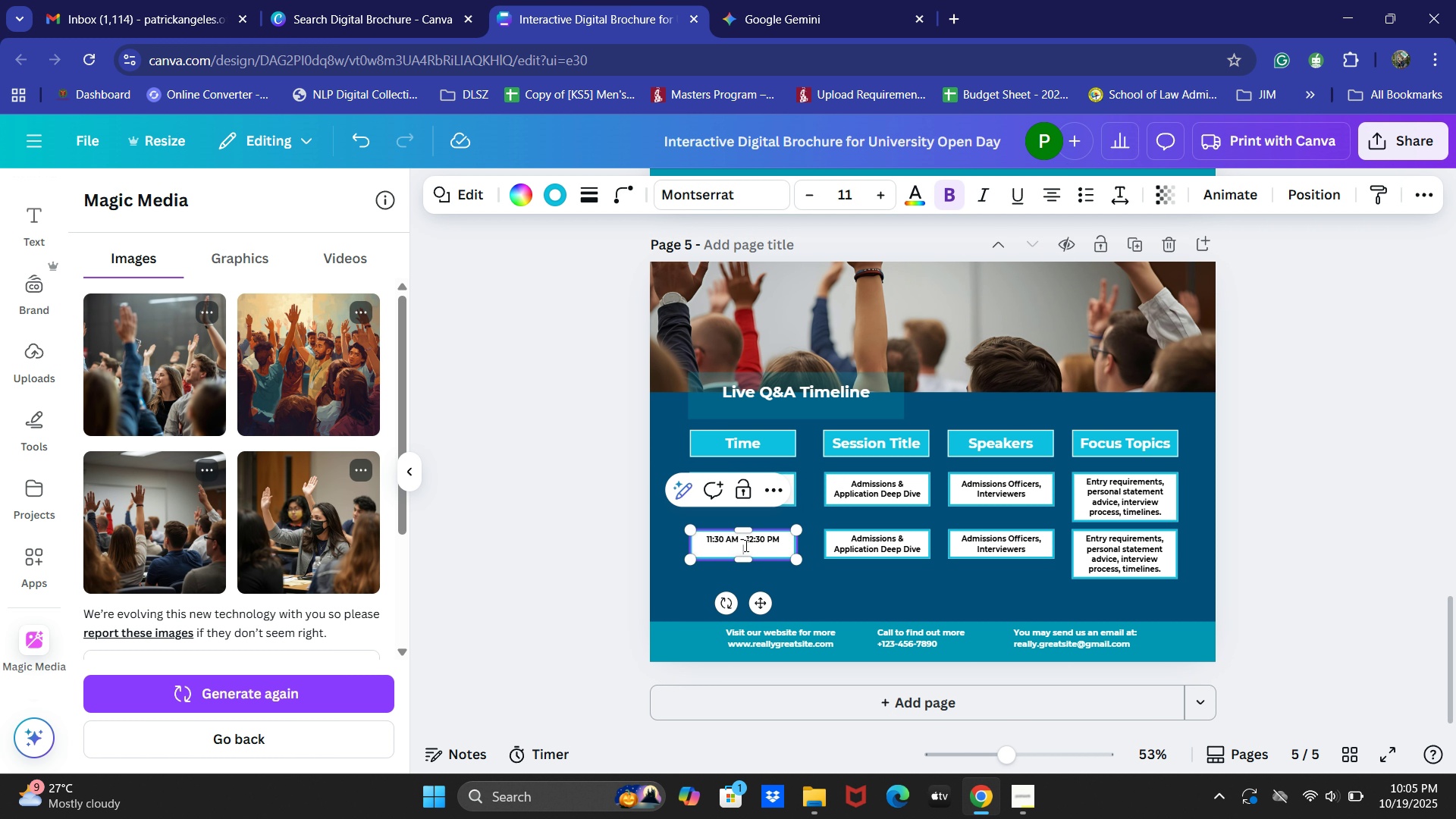 
key(Control+V)
 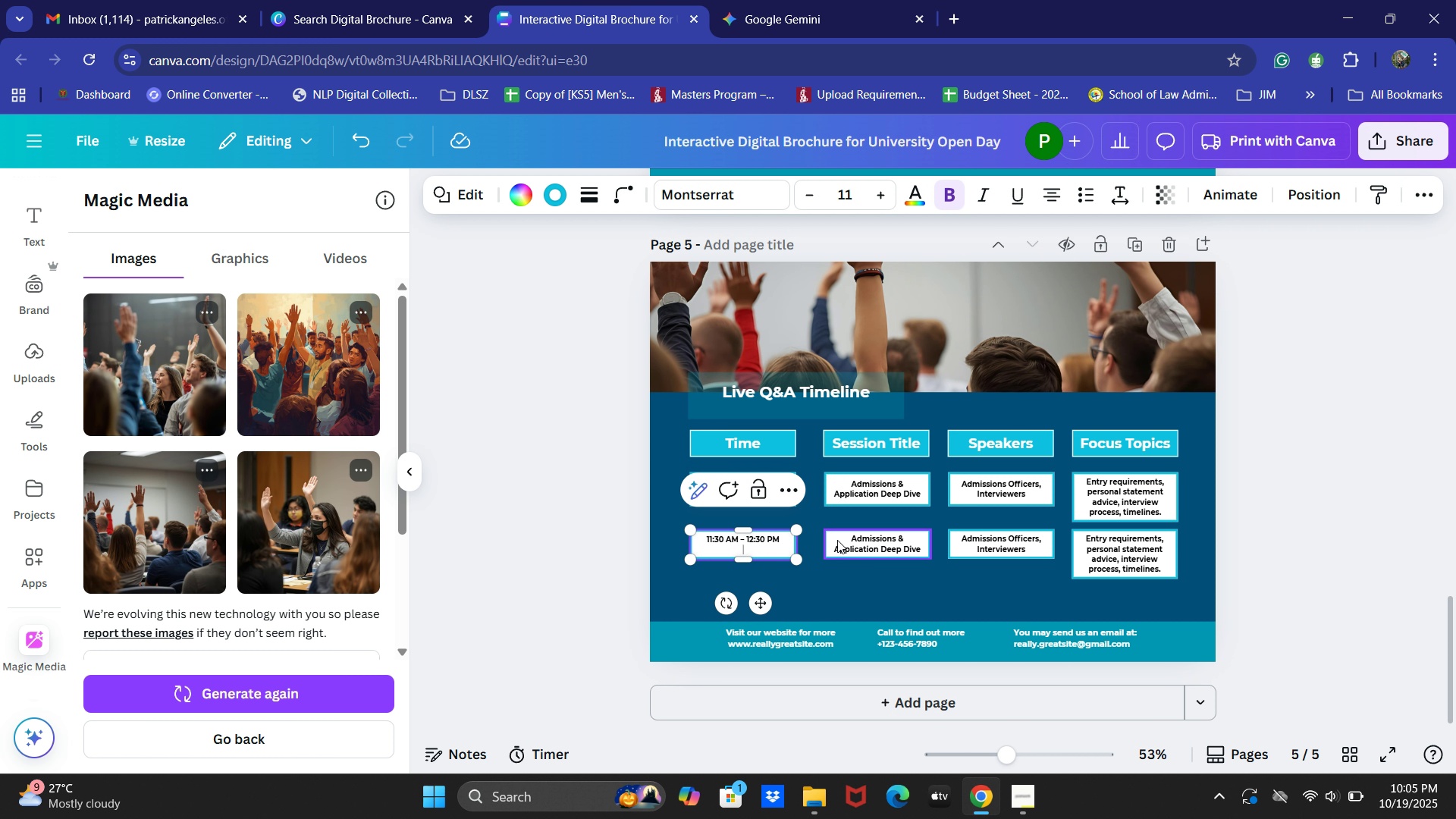 
key(Backspace)
 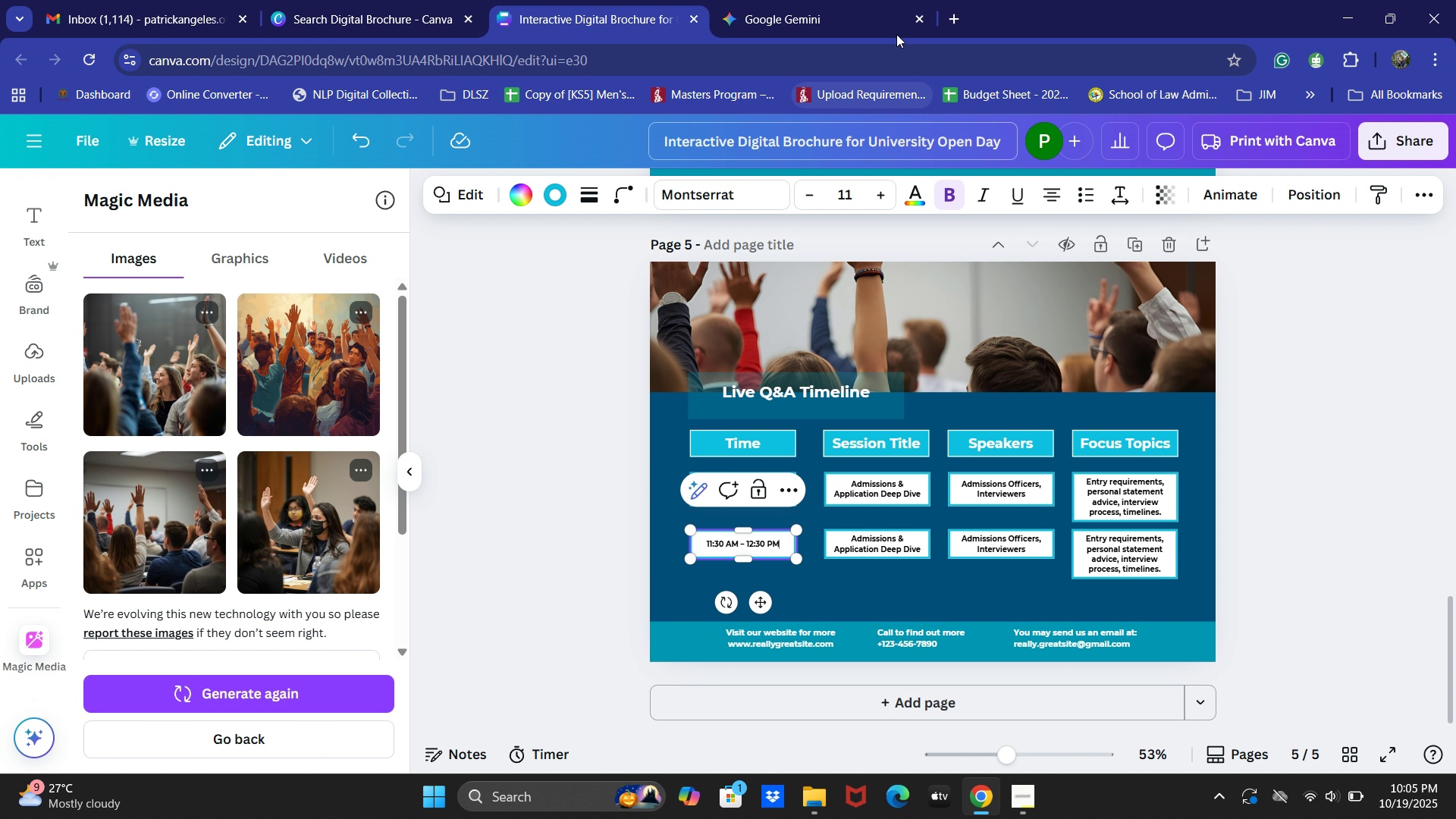 
left_click([830, 0])
 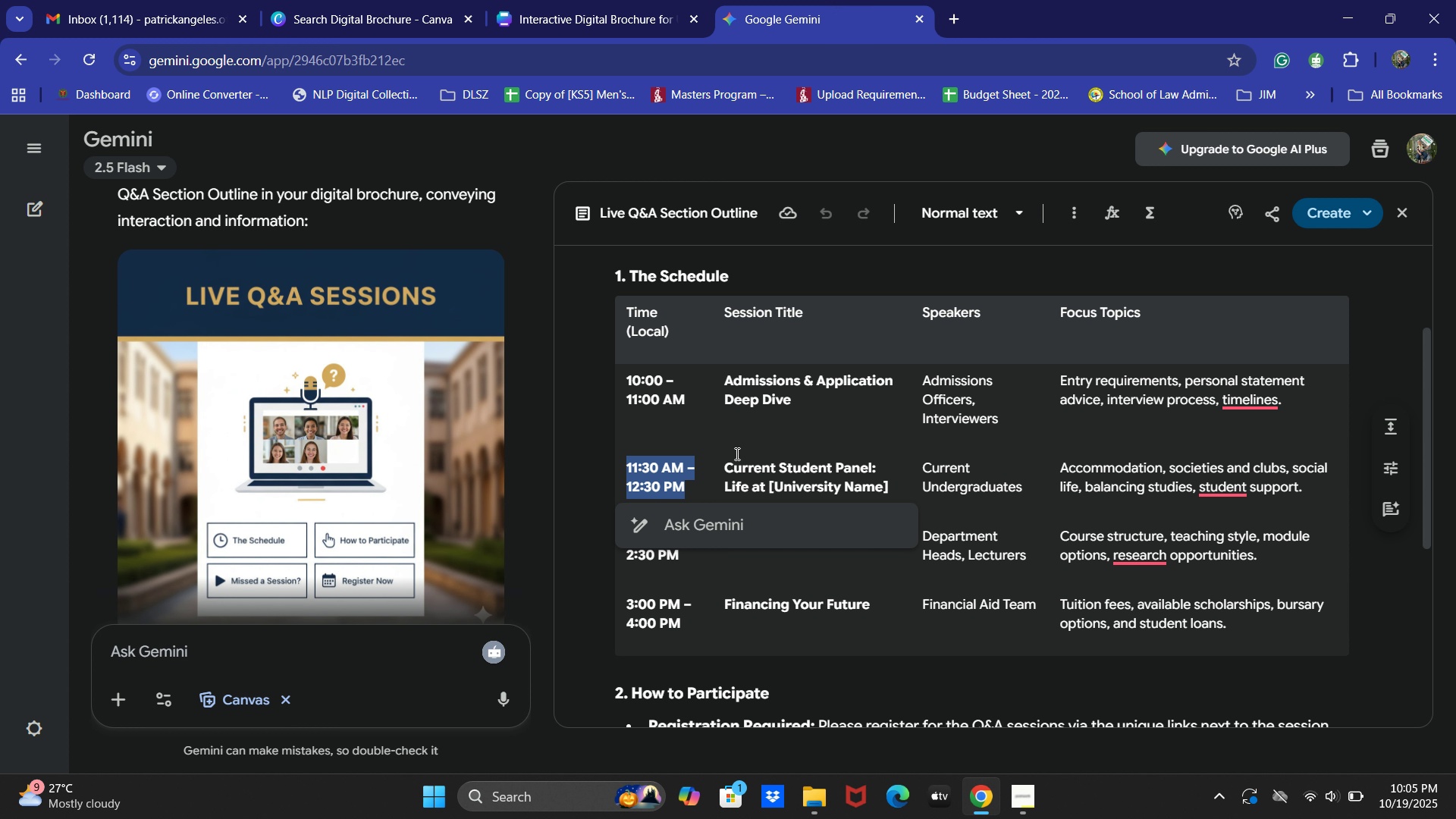 
left_click_drag(start_coordinate=[721, 465], to_coordinate=[747, 486])
 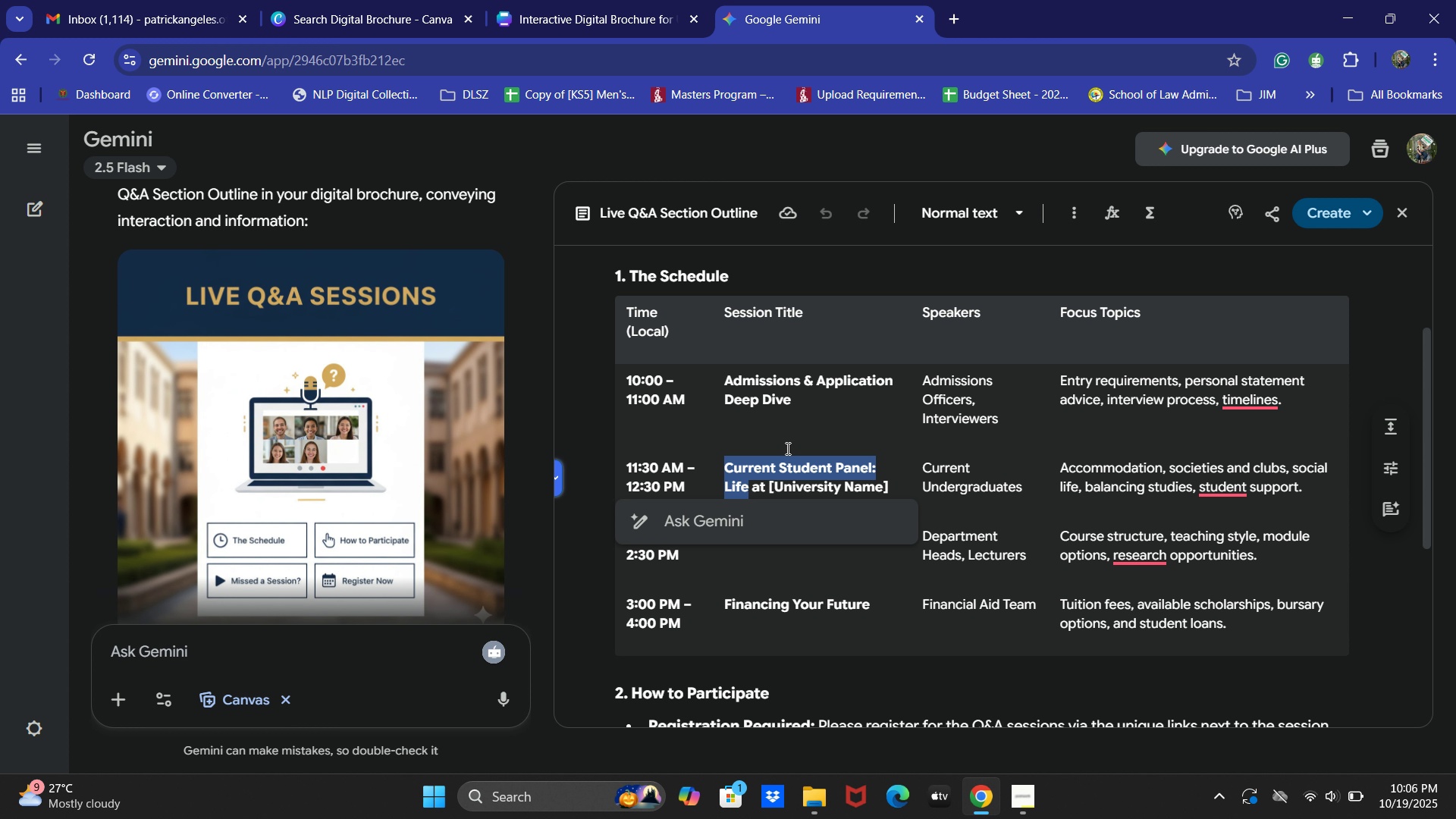 
key(Control+C)
 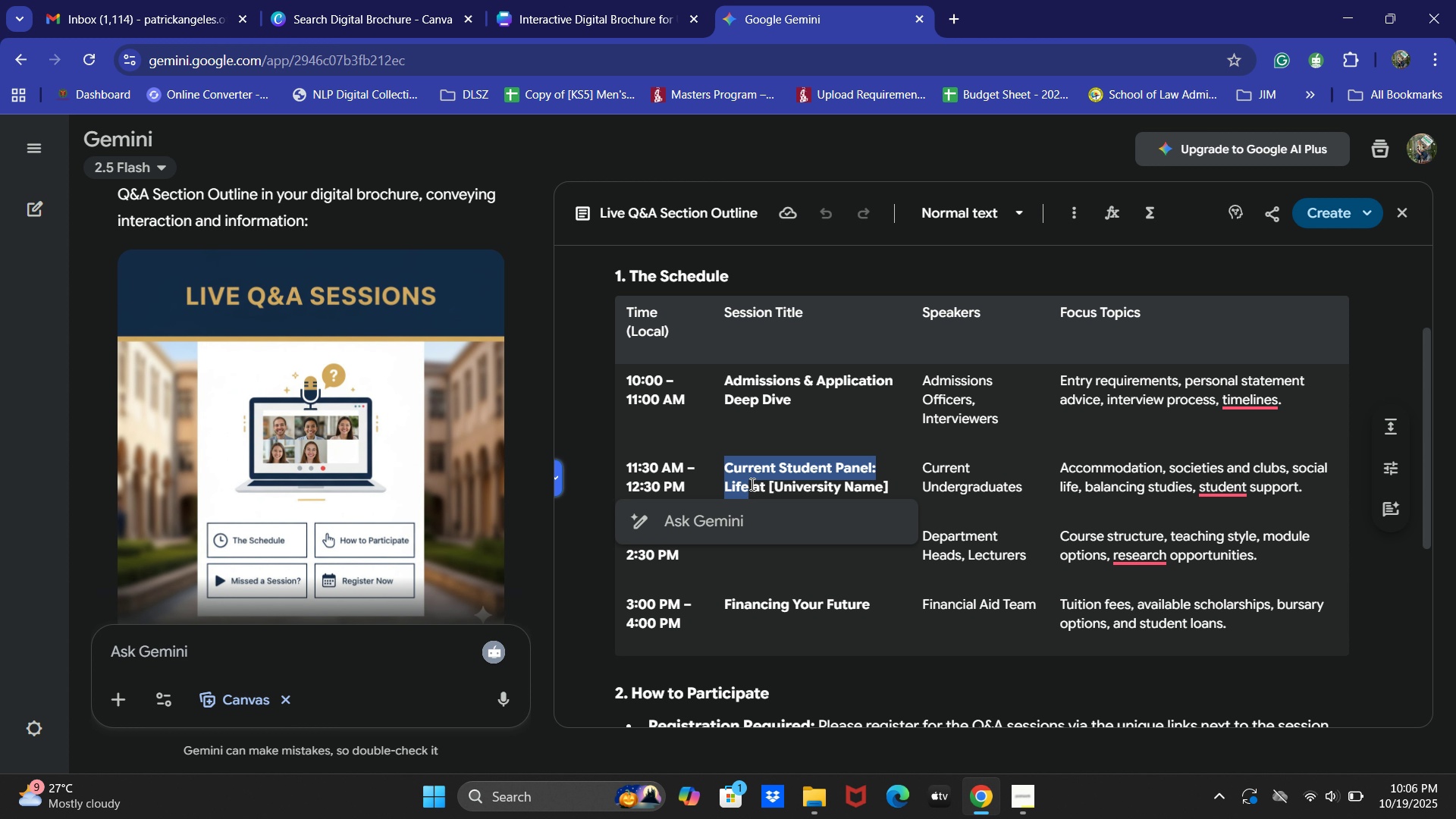 
key(Control+C)
 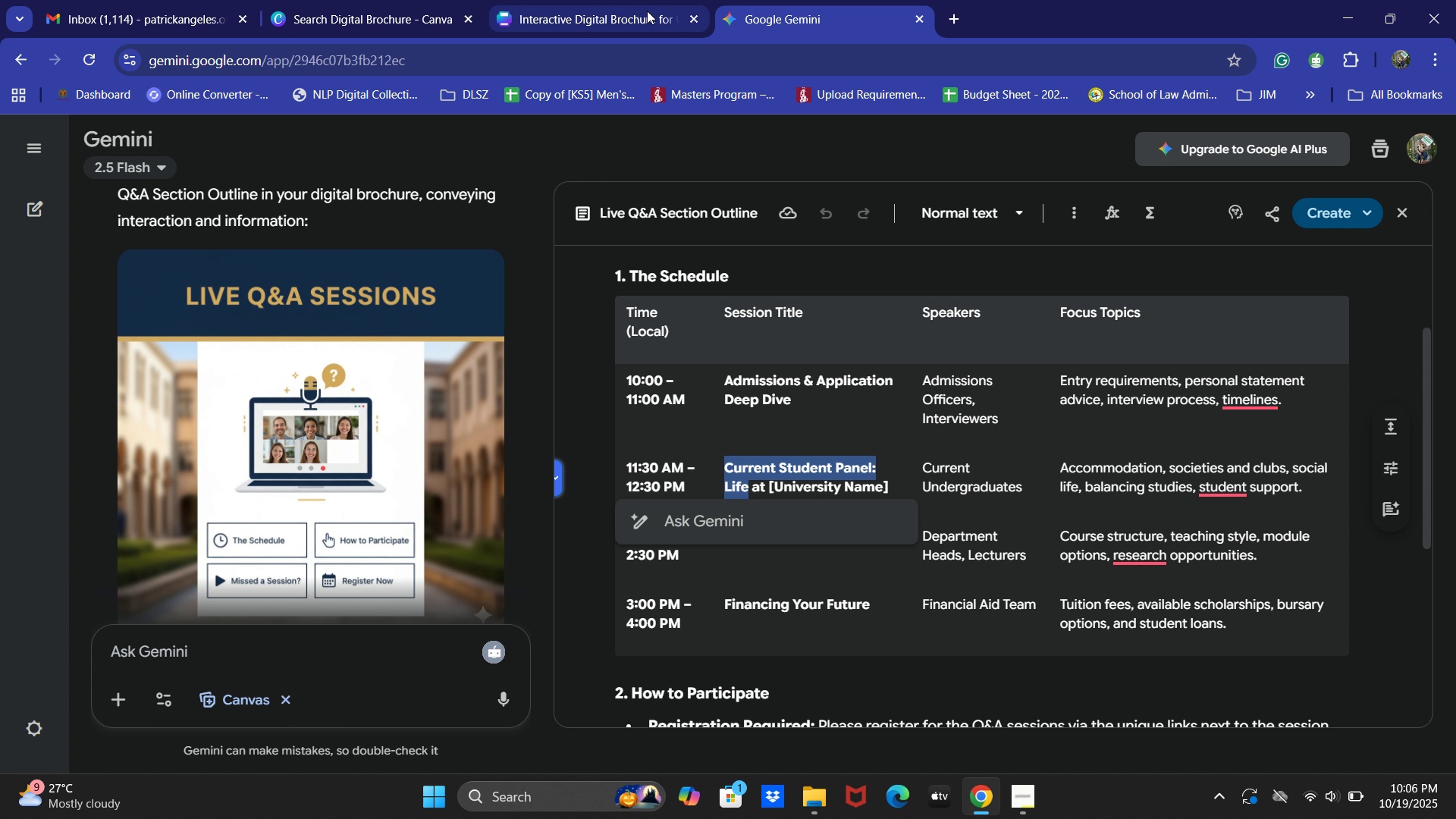 
left_click([641, 2])
 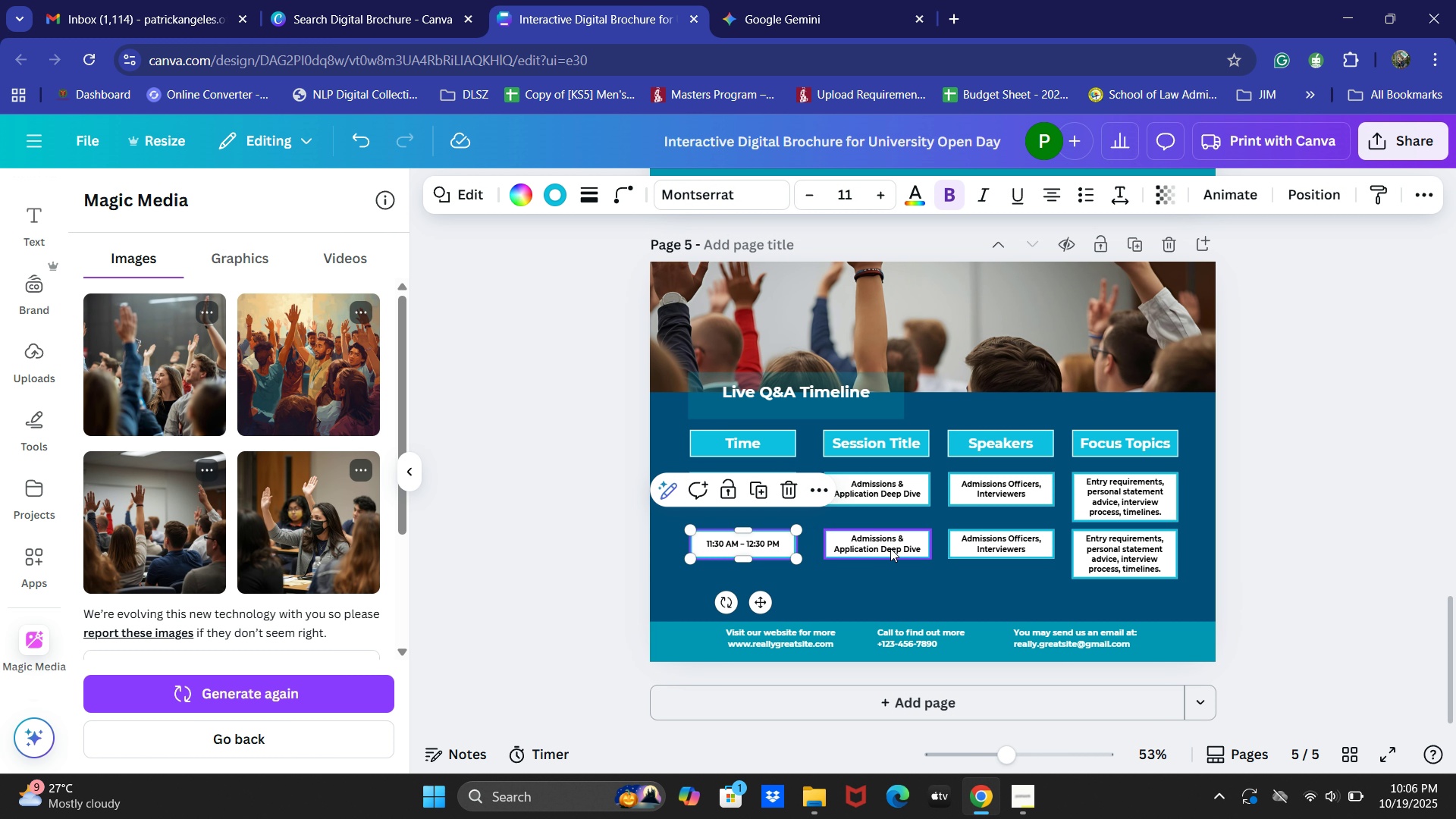 
left_click([890, 548])
 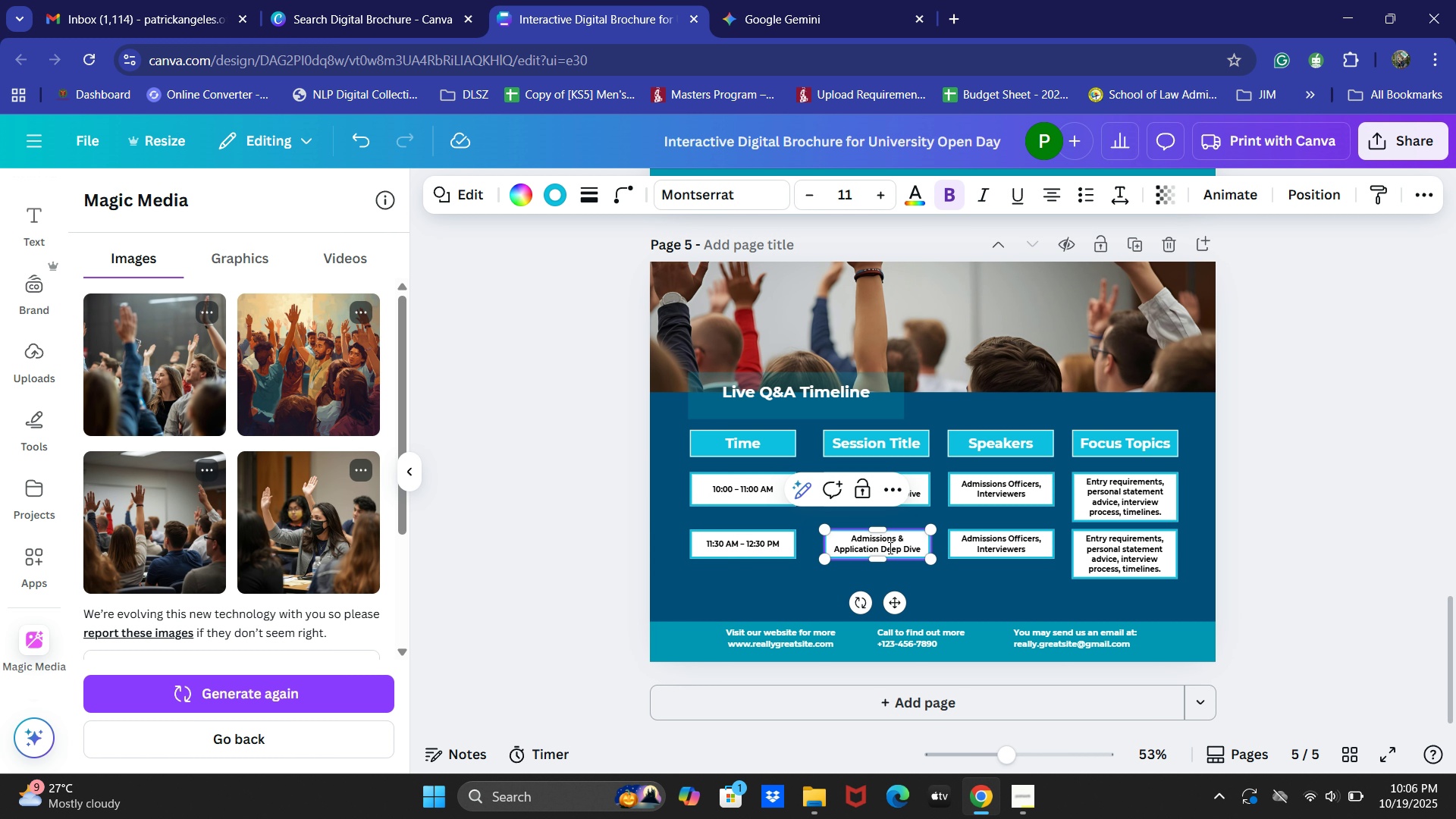 
key(Control+A)
 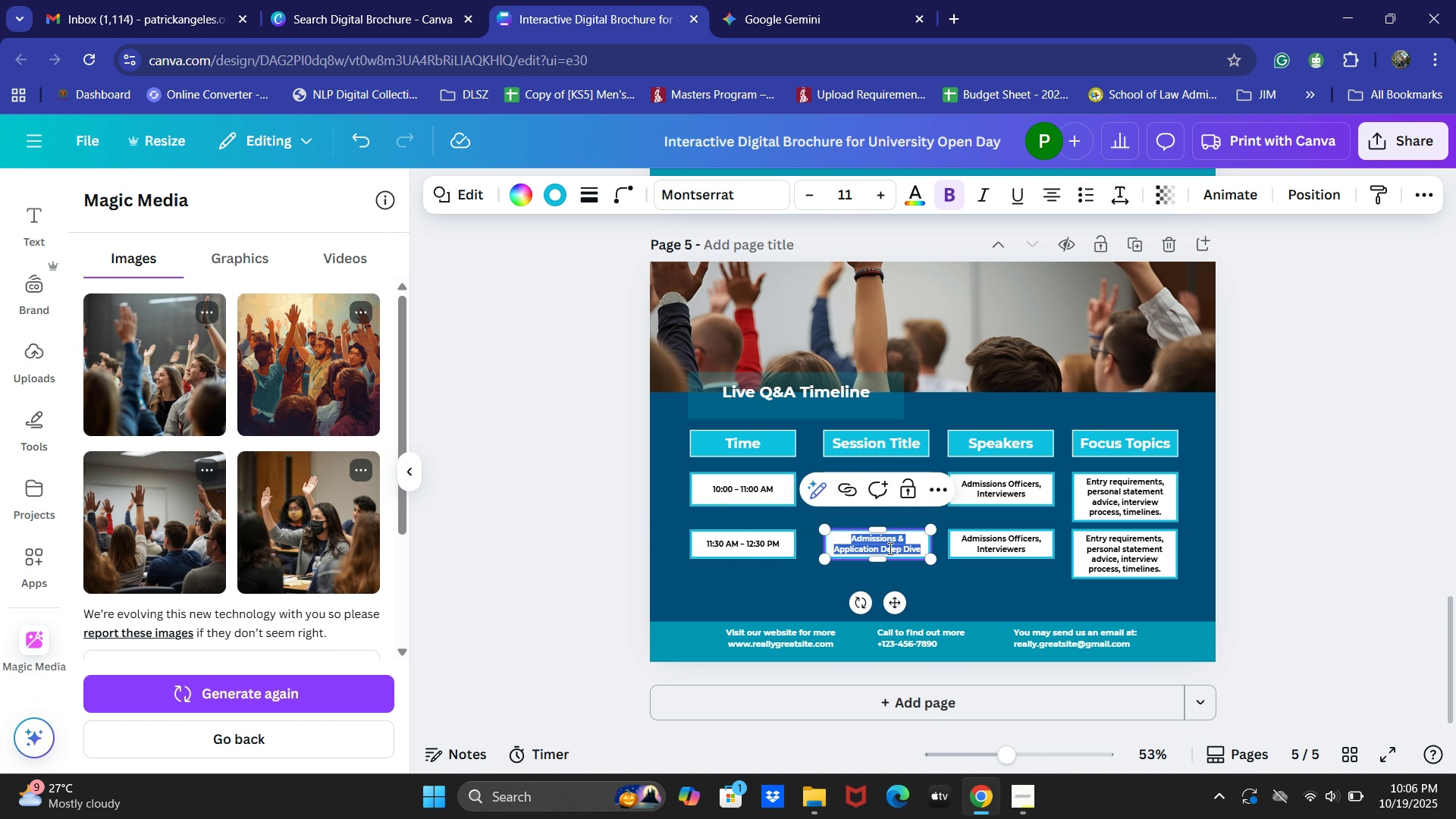 
key(Control+V)
 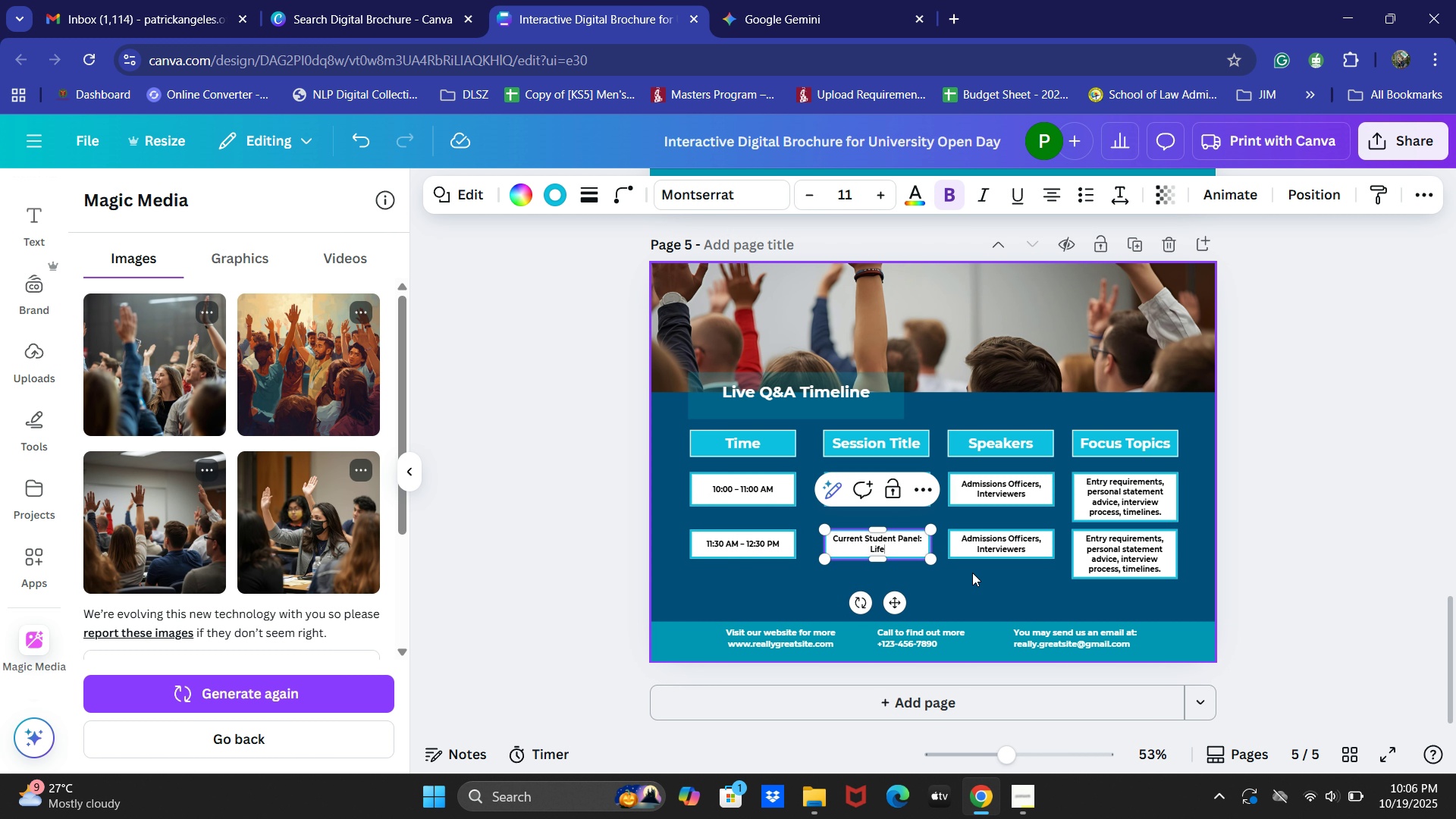 
key(Backspace)
 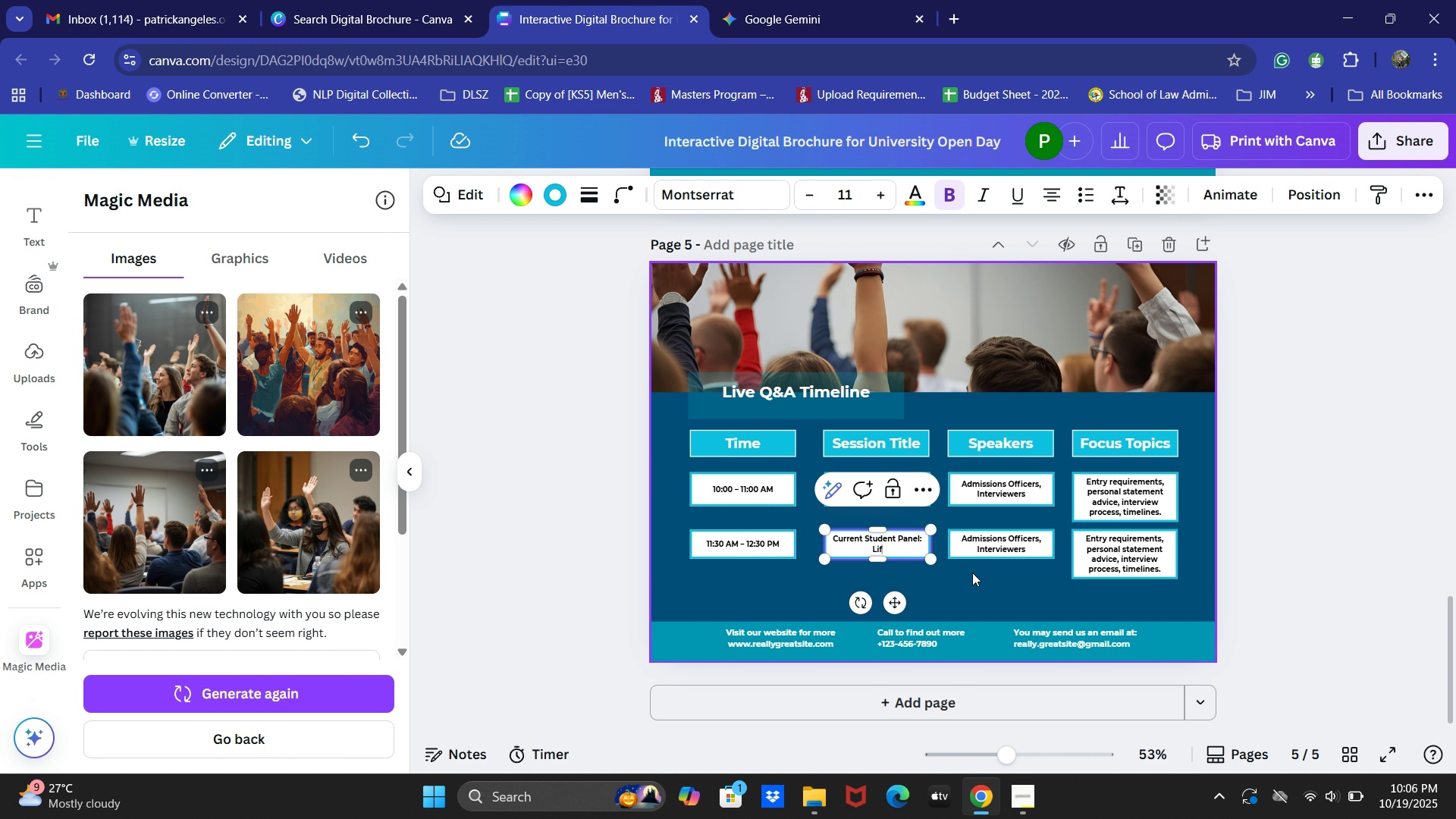 
key(Backspace)
 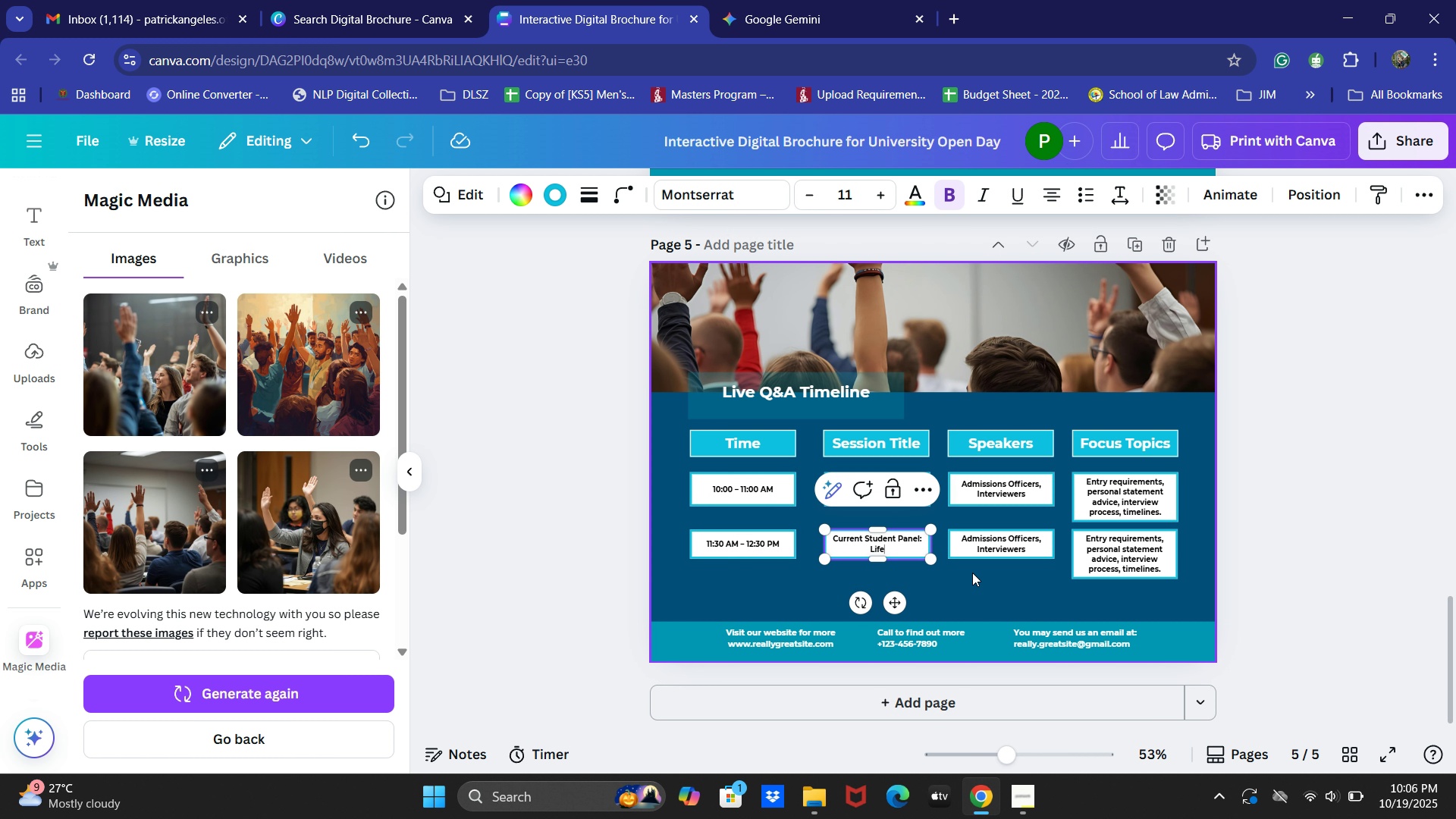 
key(E)
 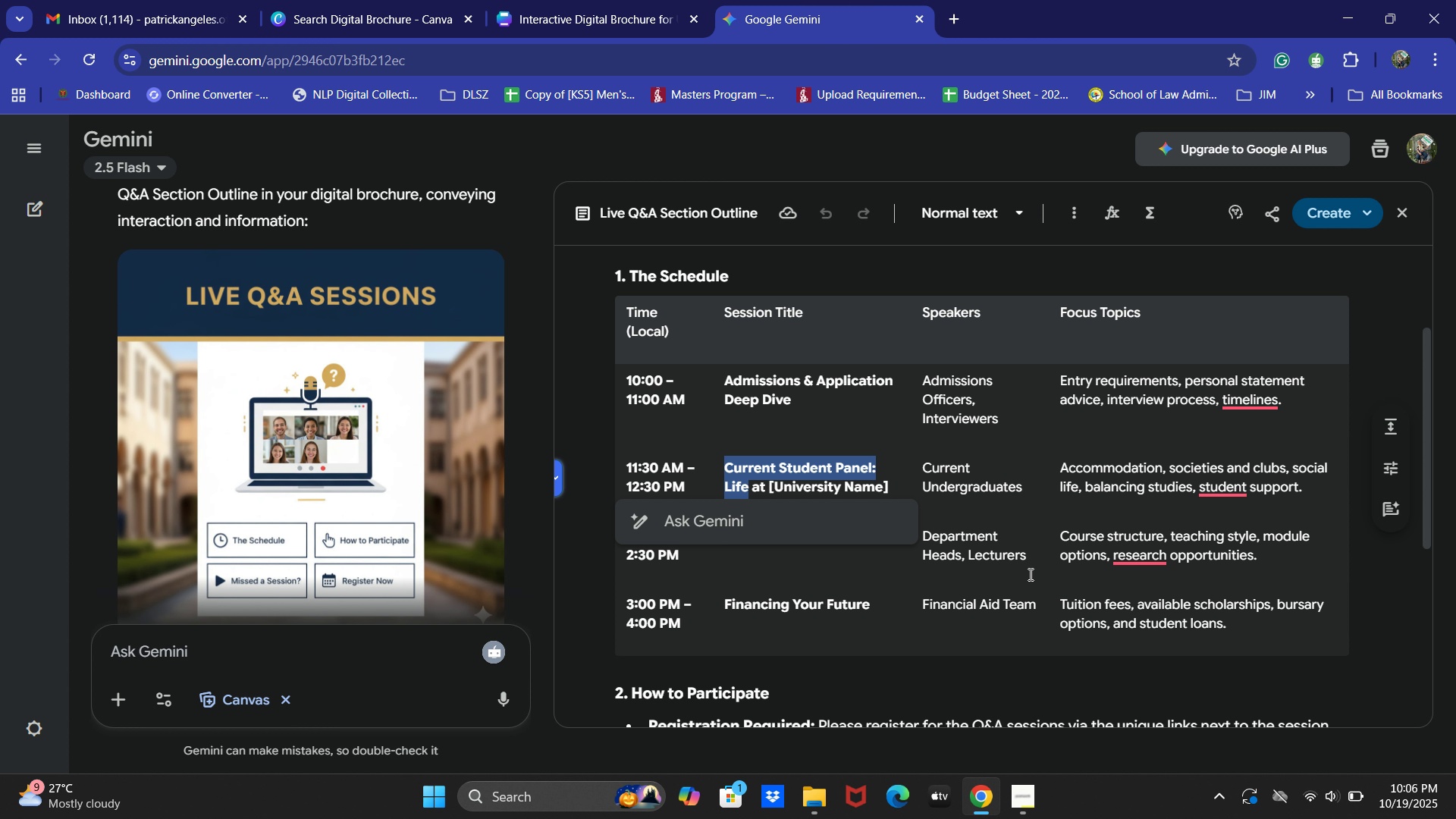 
left_click_drag(start_coordinate=[923, 466], to_coordinate=[1025, 482])
 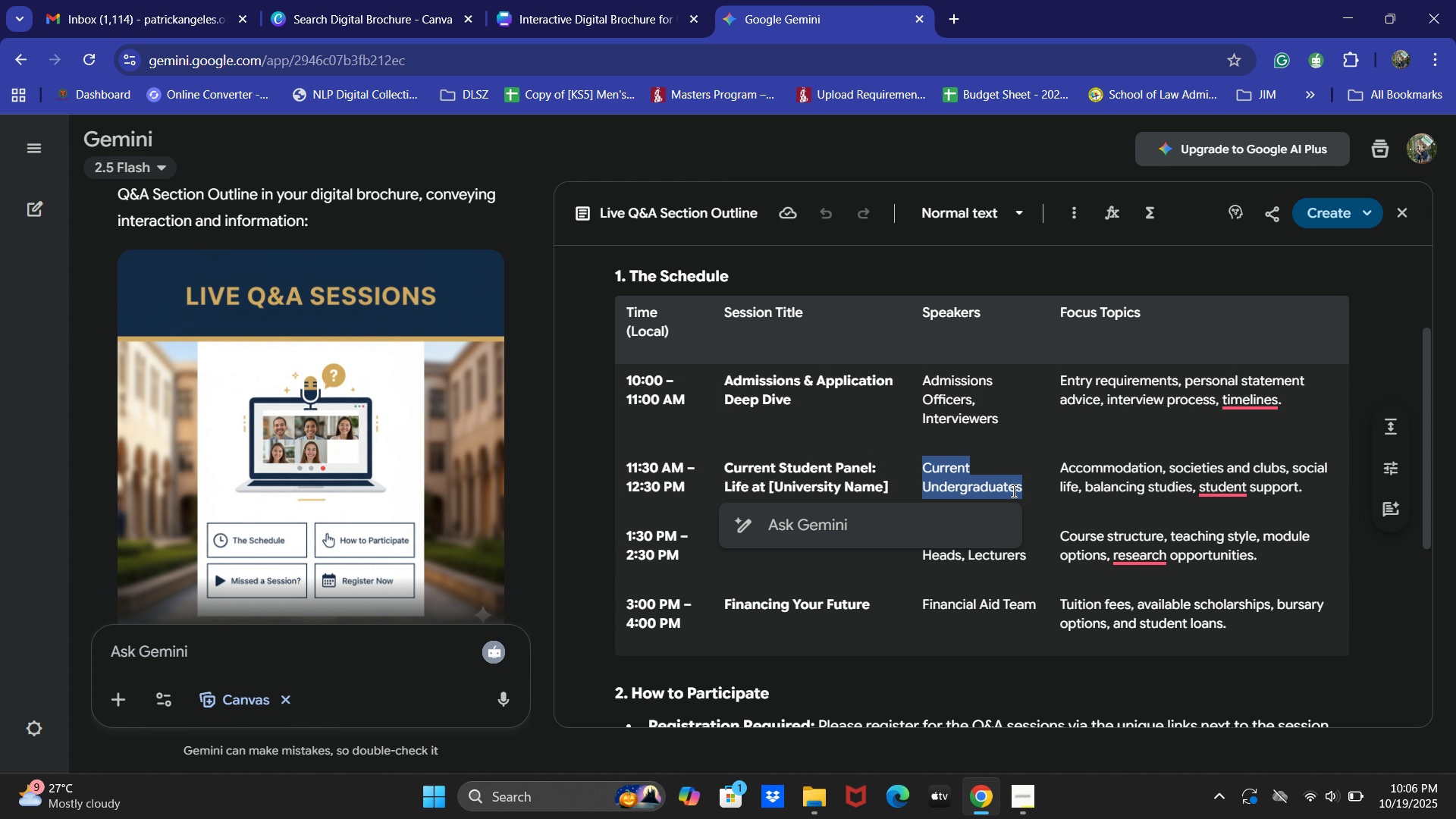 
key(Control+C)
 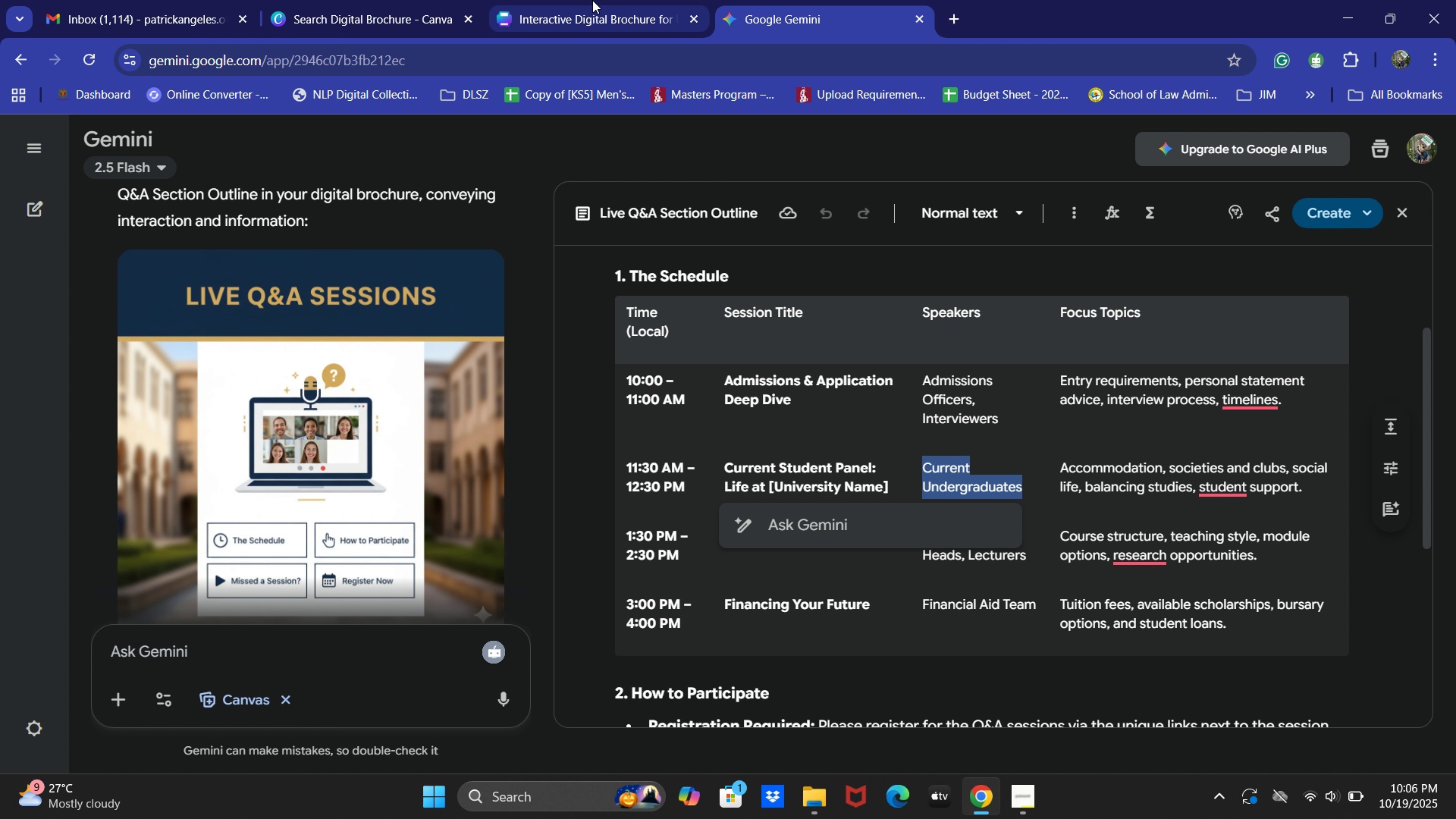 
left_click([592, 0])
 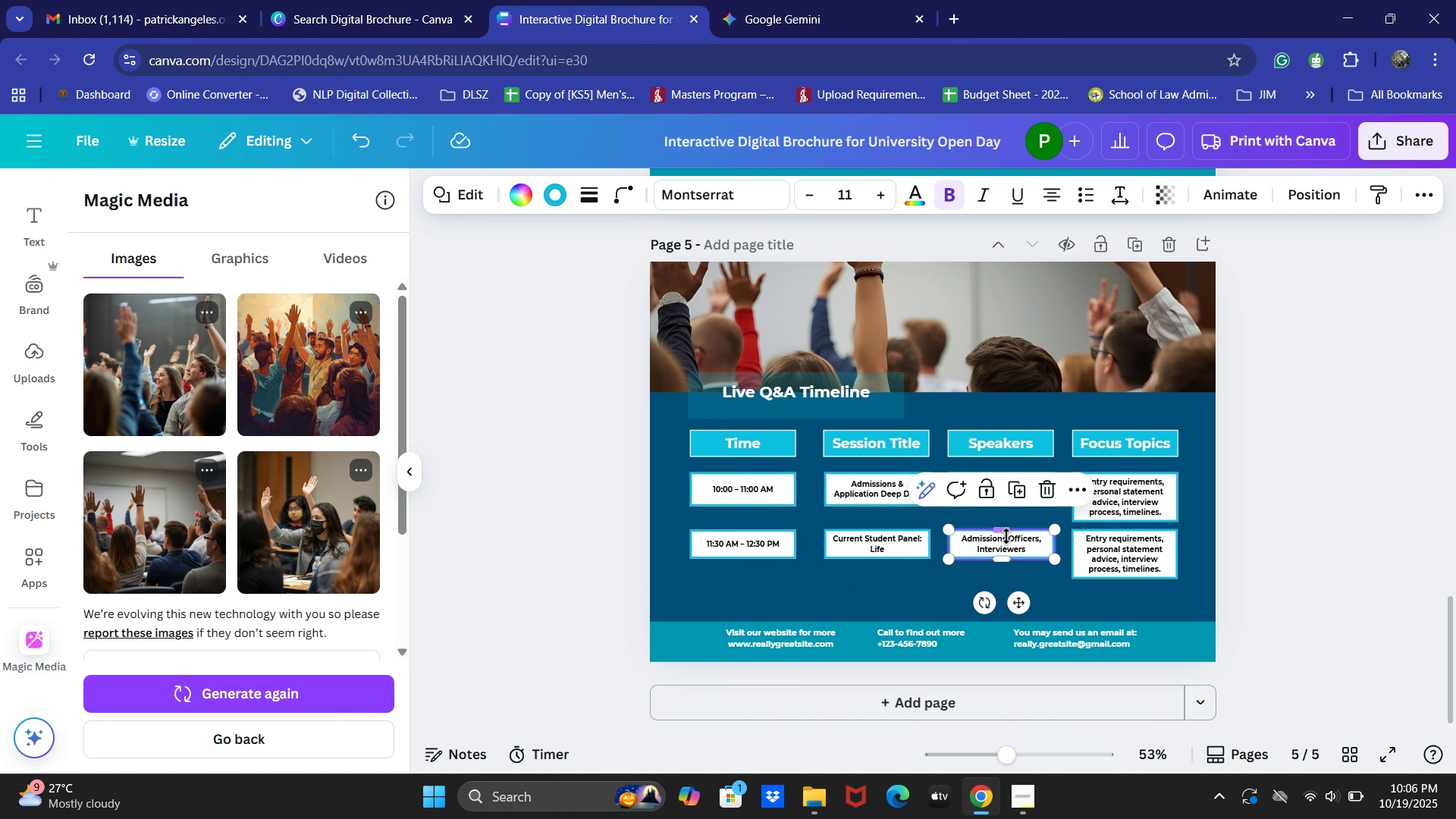 
key(Control+A)
 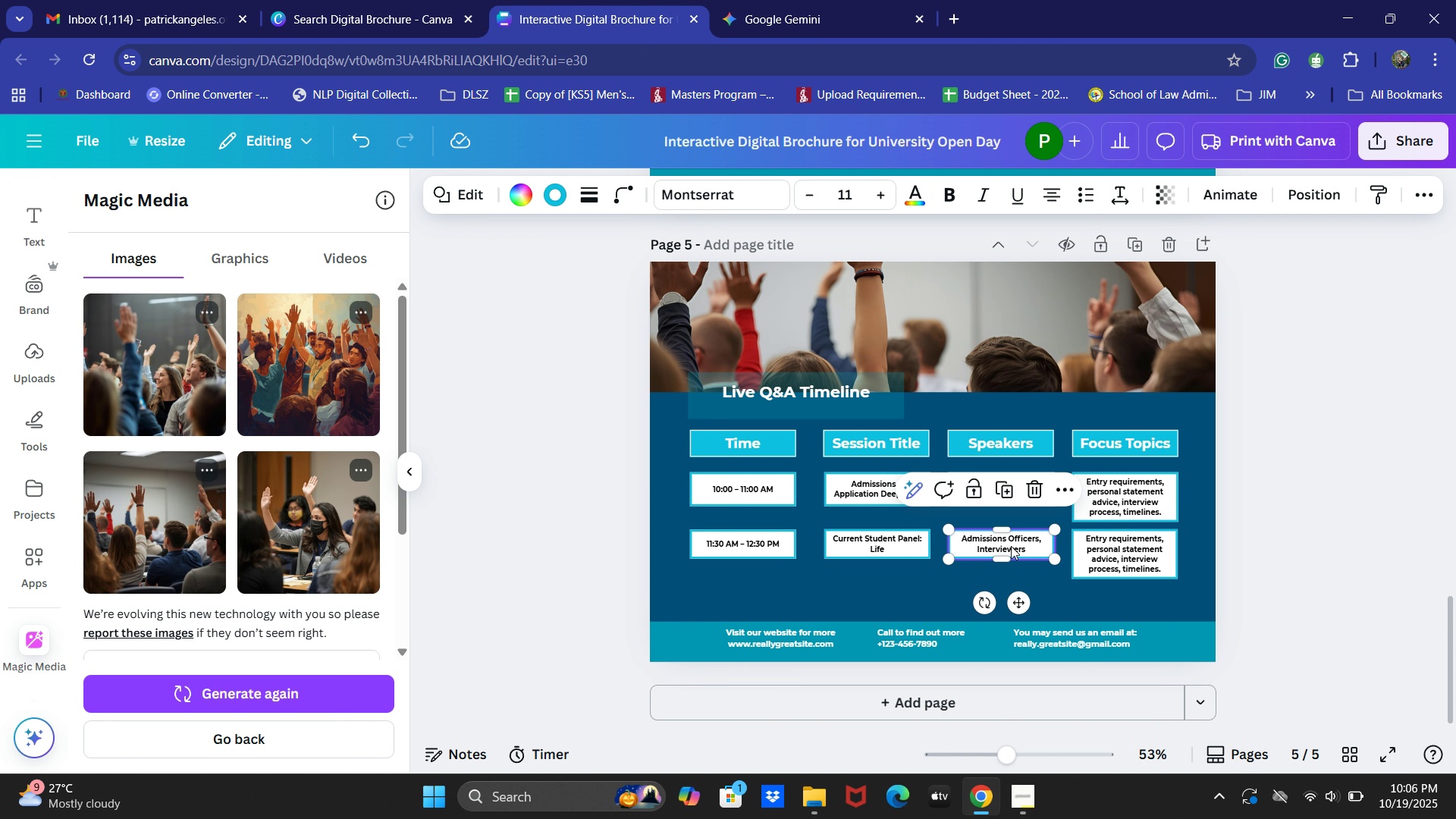 
double_click([1011, 546])
 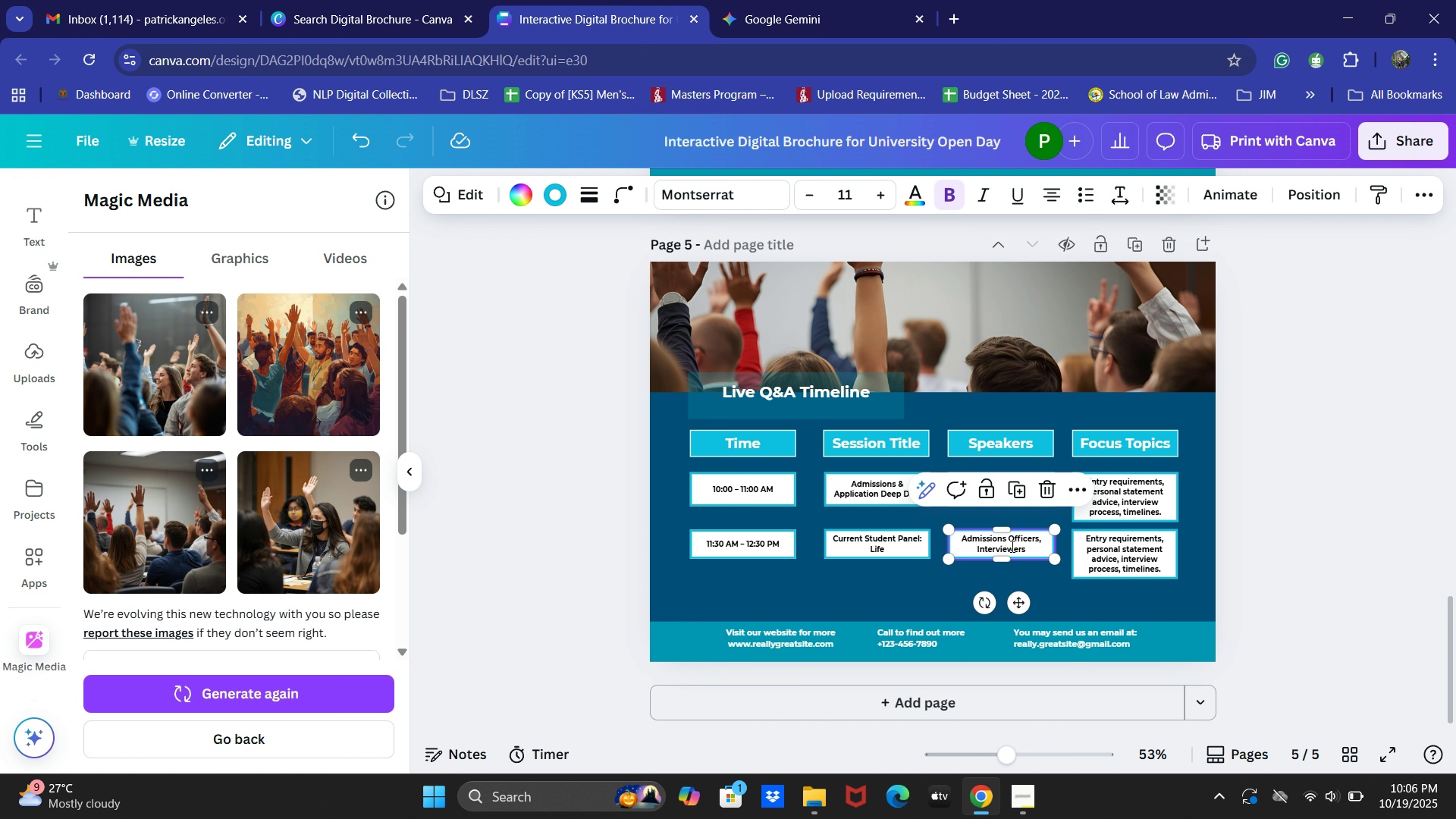 
double_click([1011, 546])
 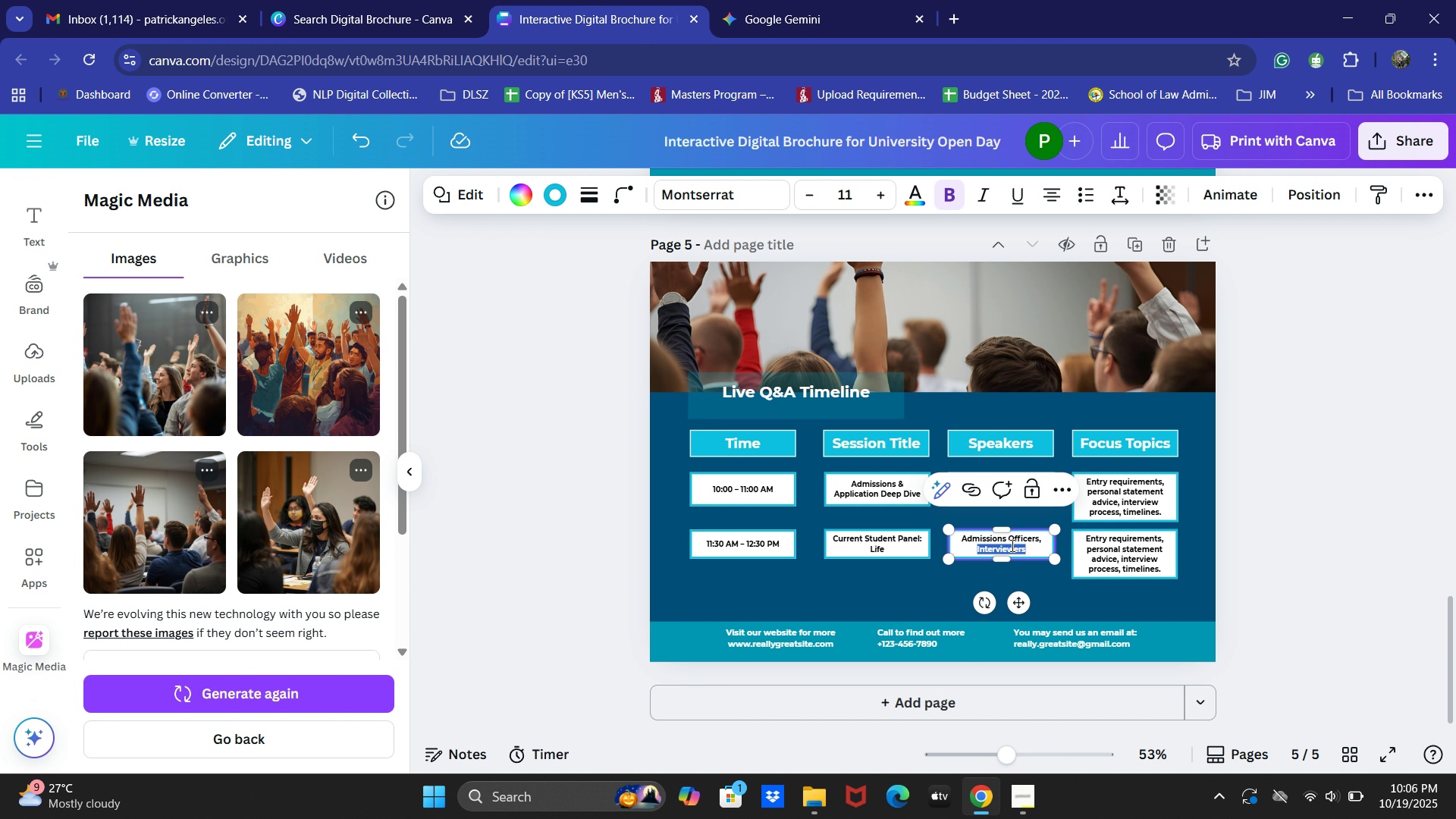 
key(Control+A)
 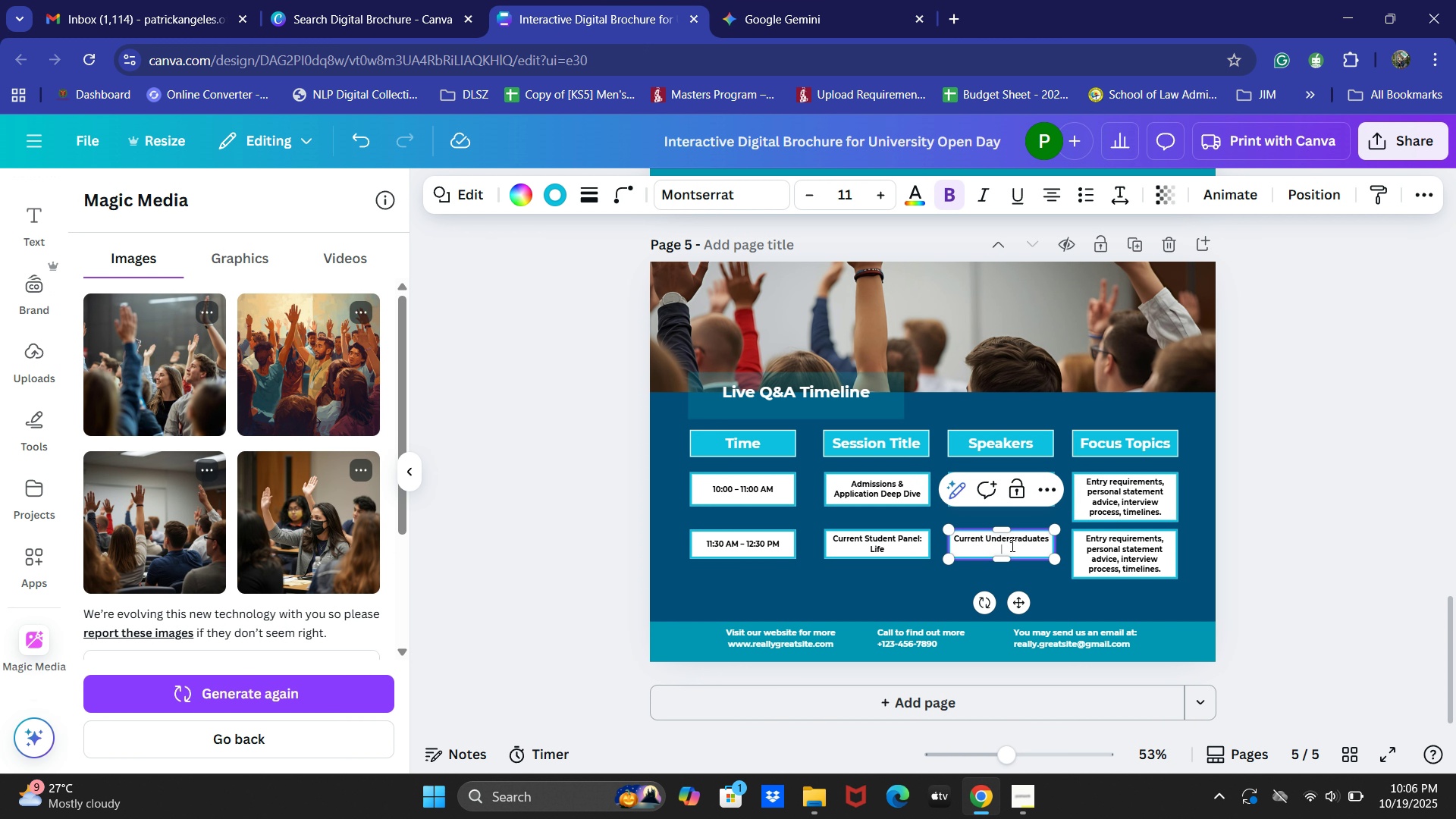 
key(Control+V)
 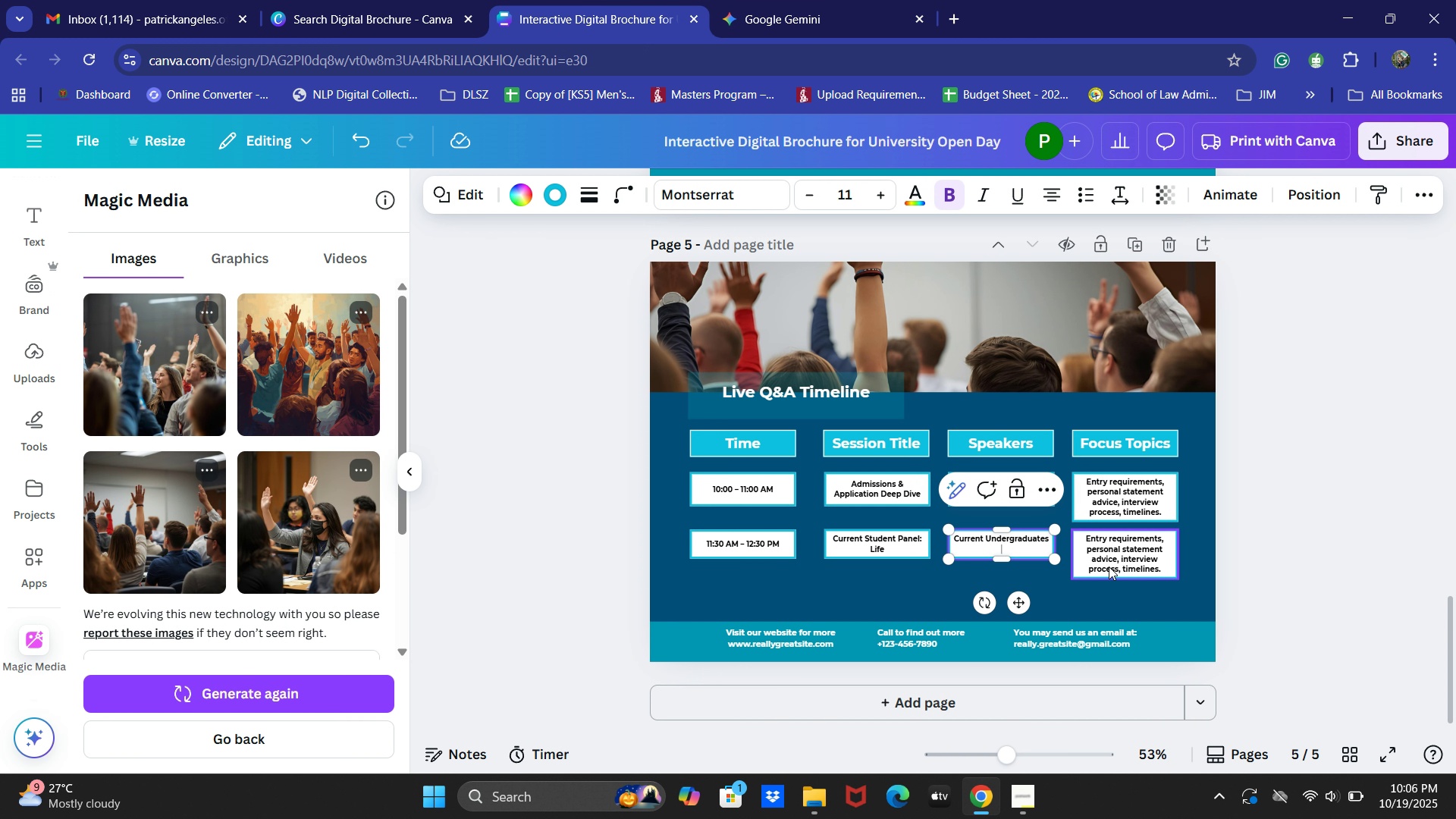 
key(Backspace)
 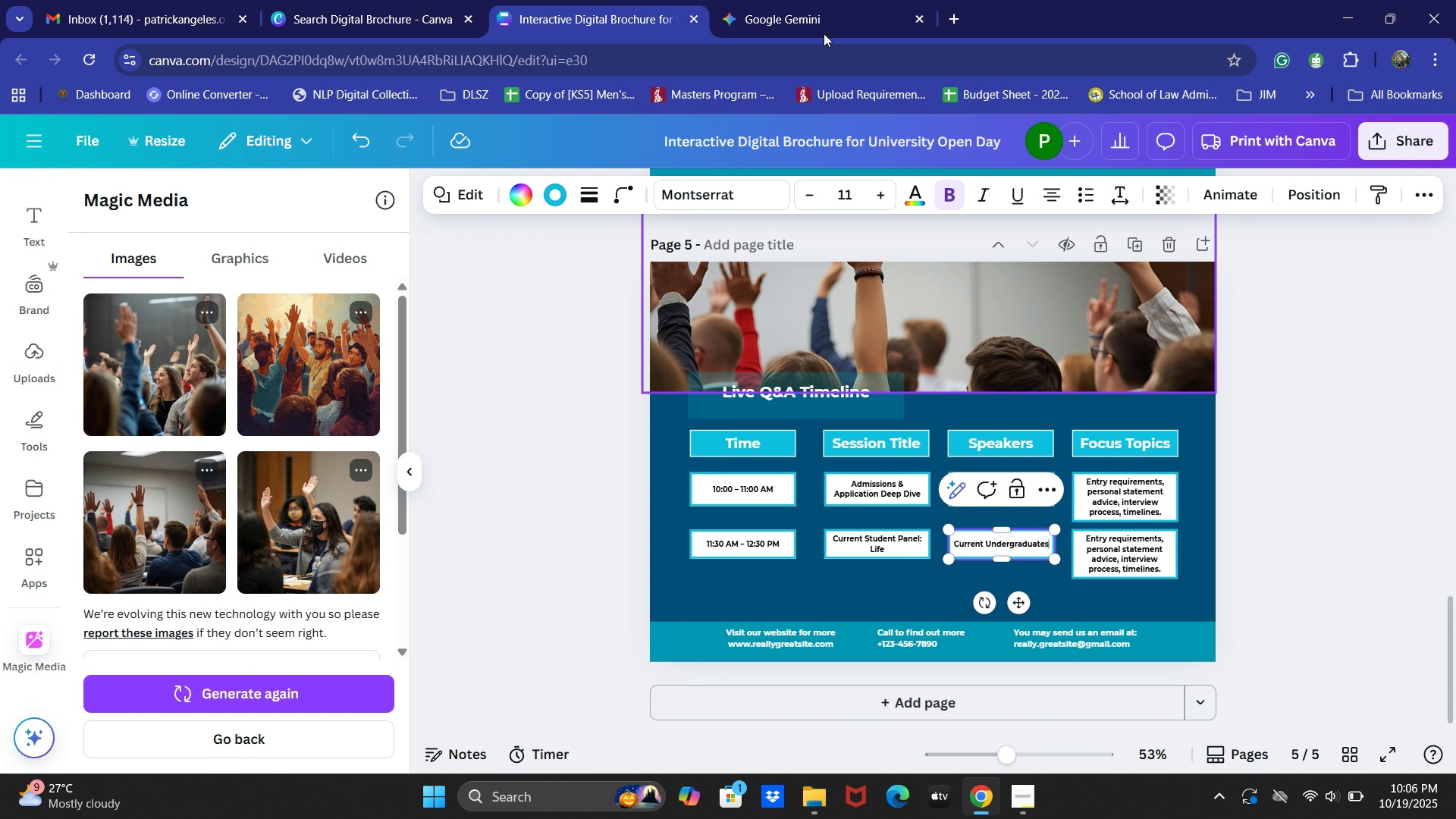 
left_click([792, 0])
 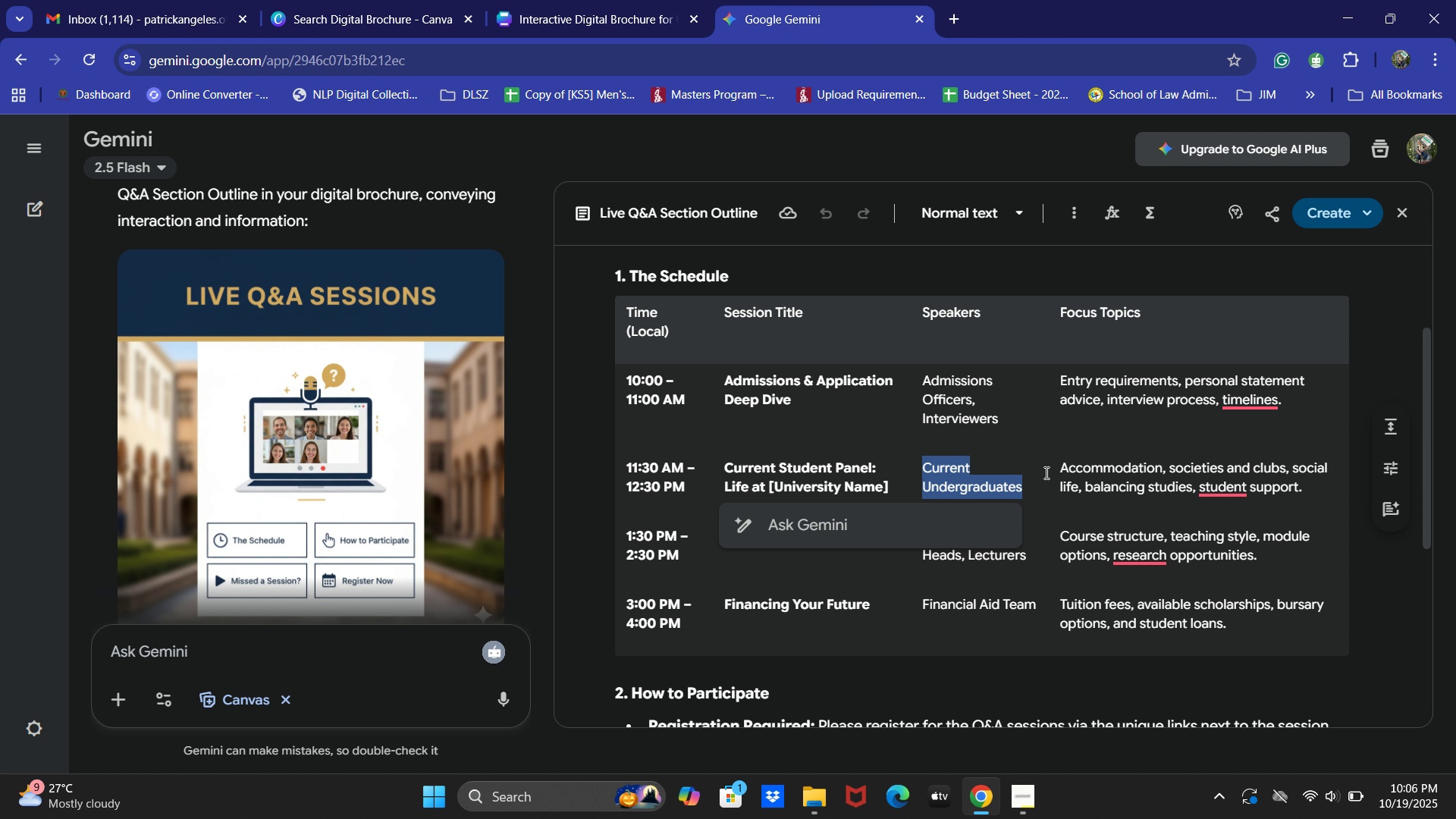 
left_click_drag(start_coordinate=[1059, 465], to_coordinate=[1301, 488])
 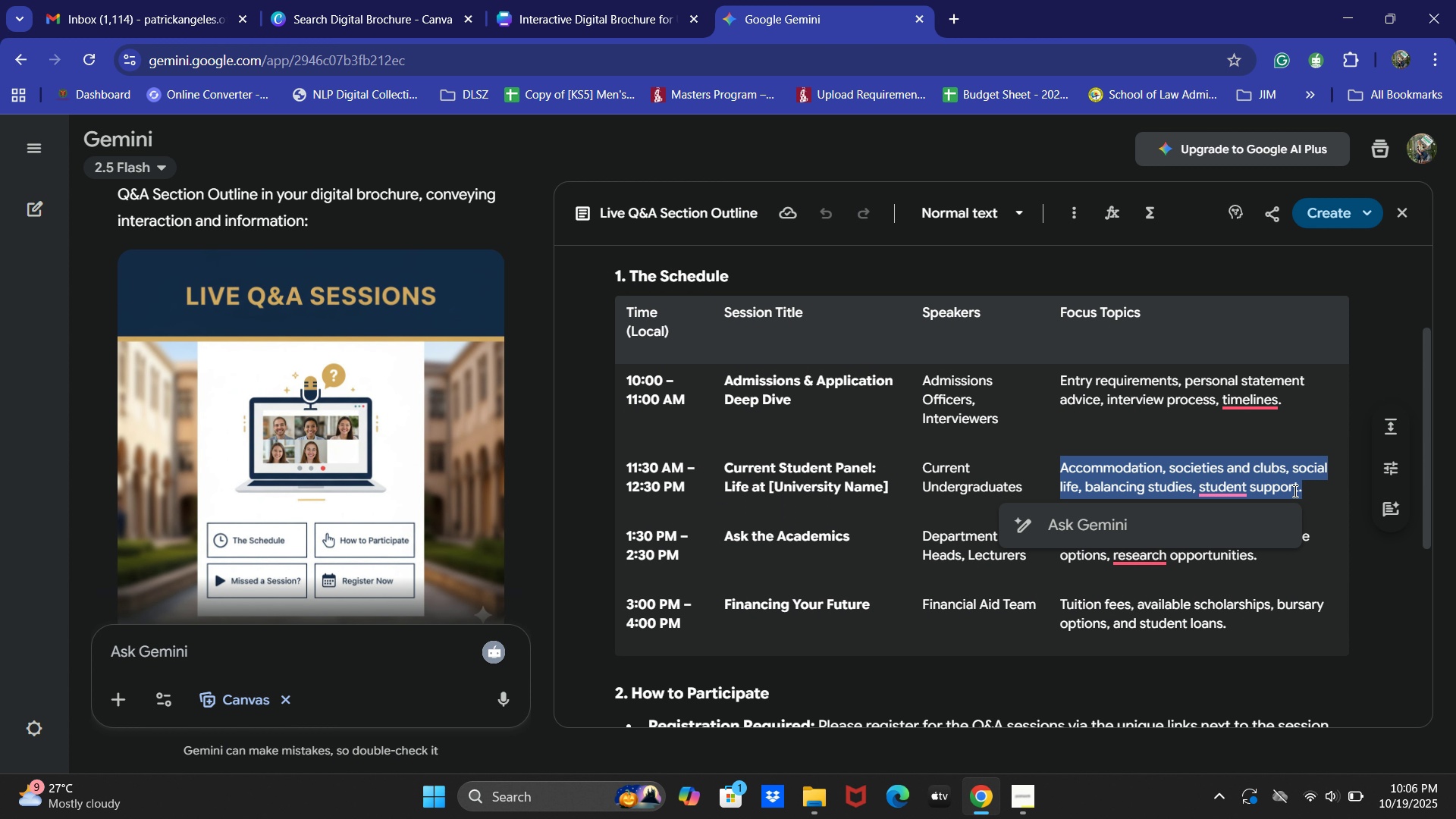 
key(Control+C)
 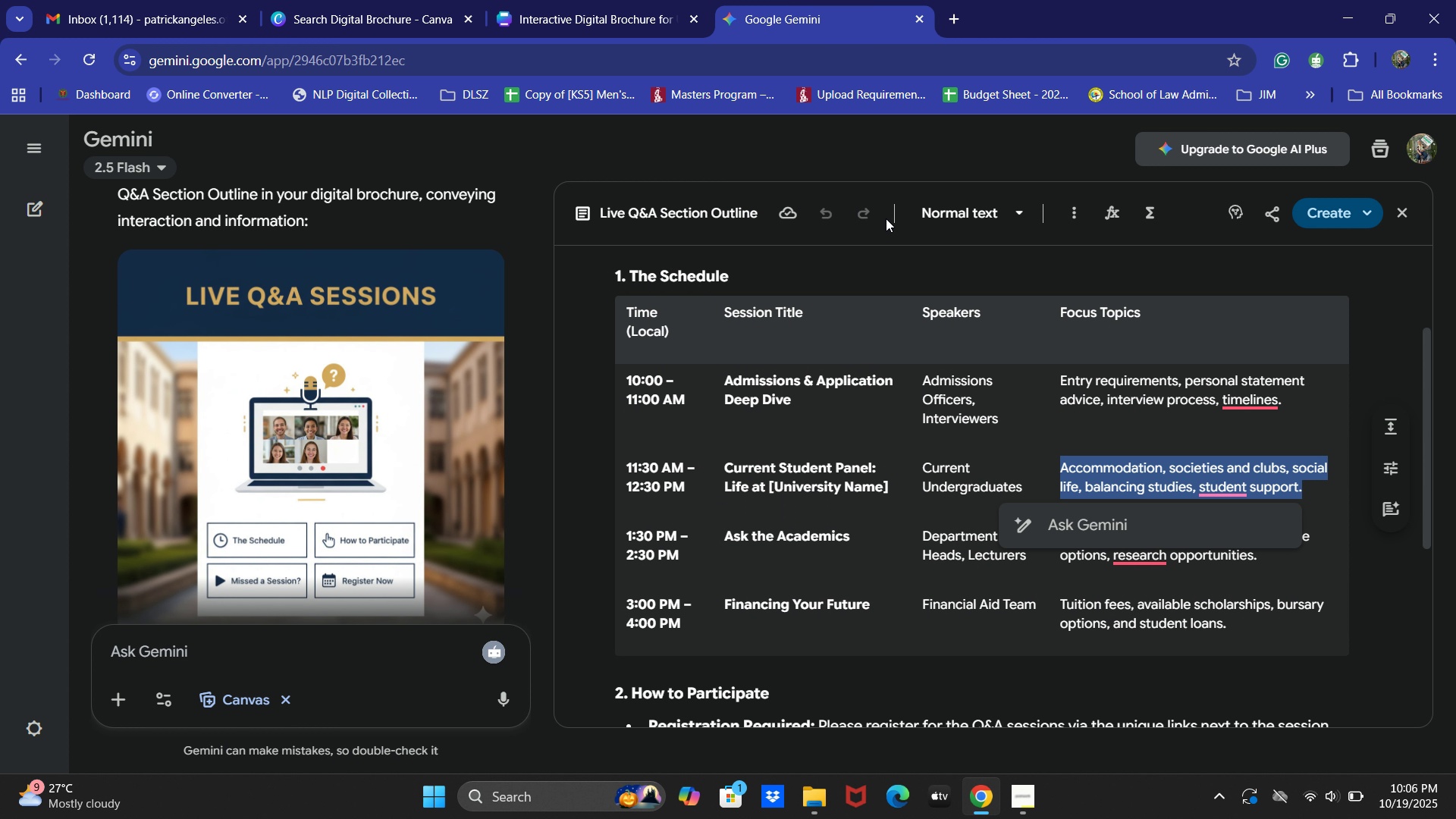 
key(Control+C)
 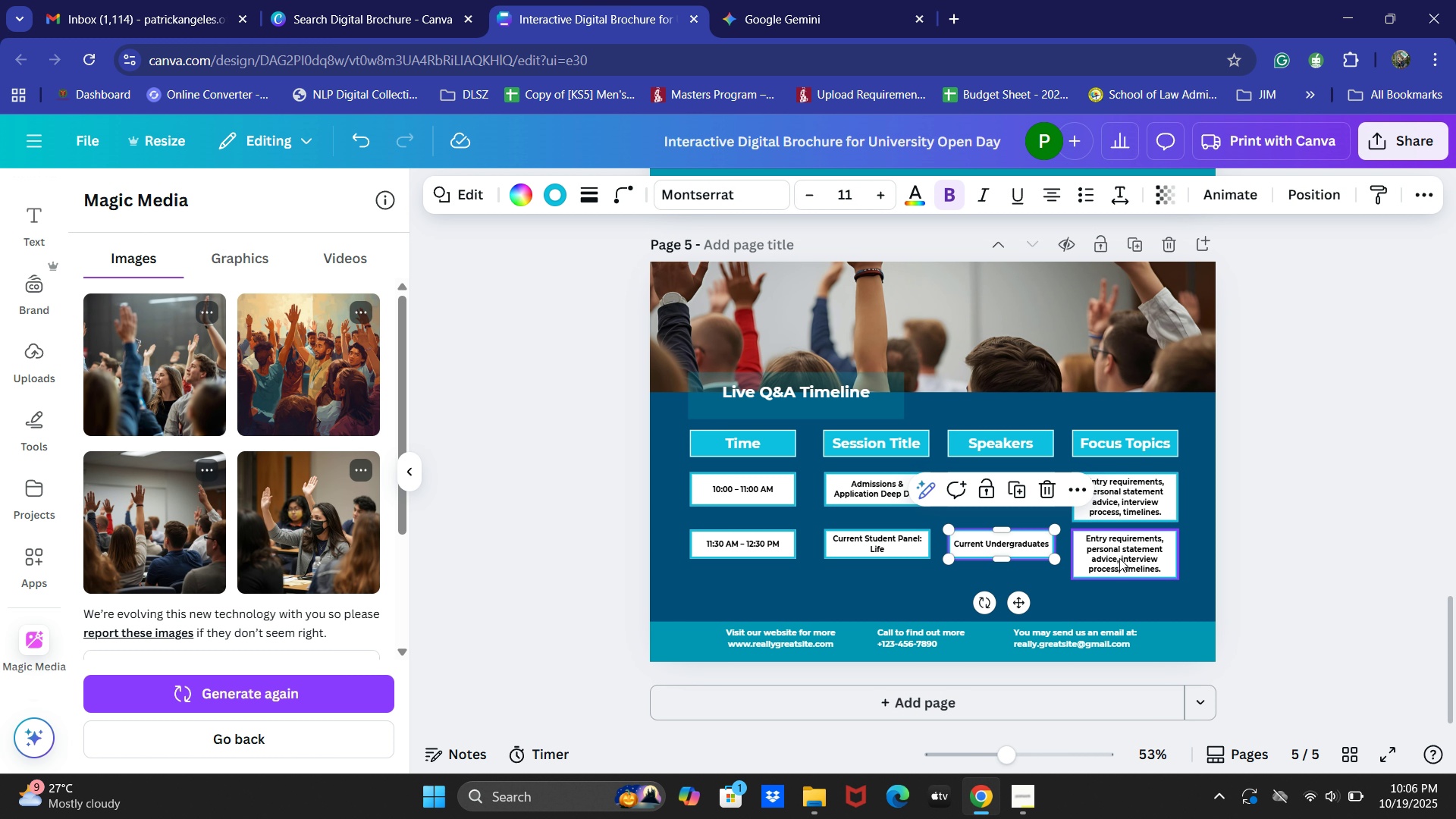 
double_click([1119, 558])
 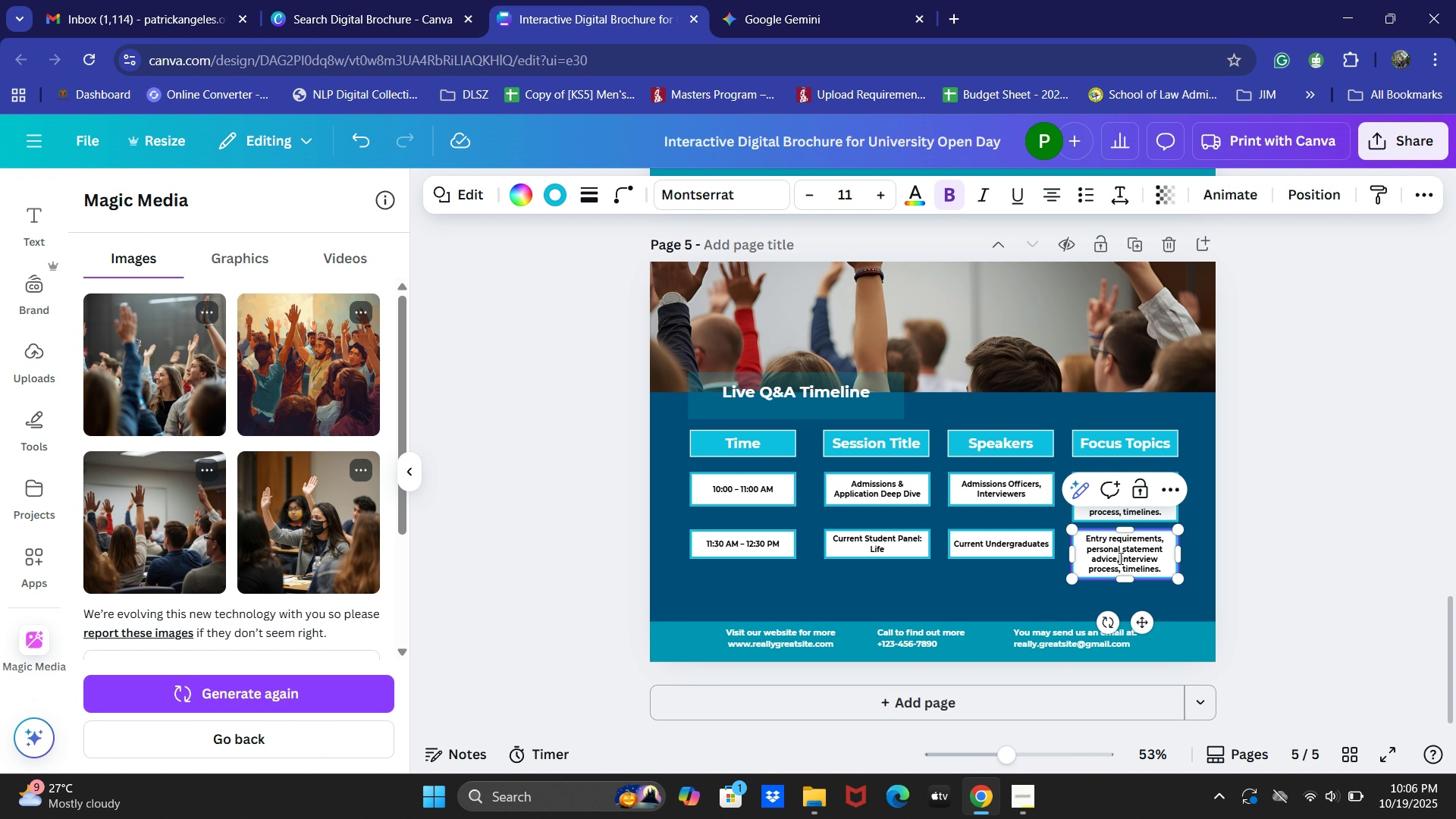 
key(Control+A)
 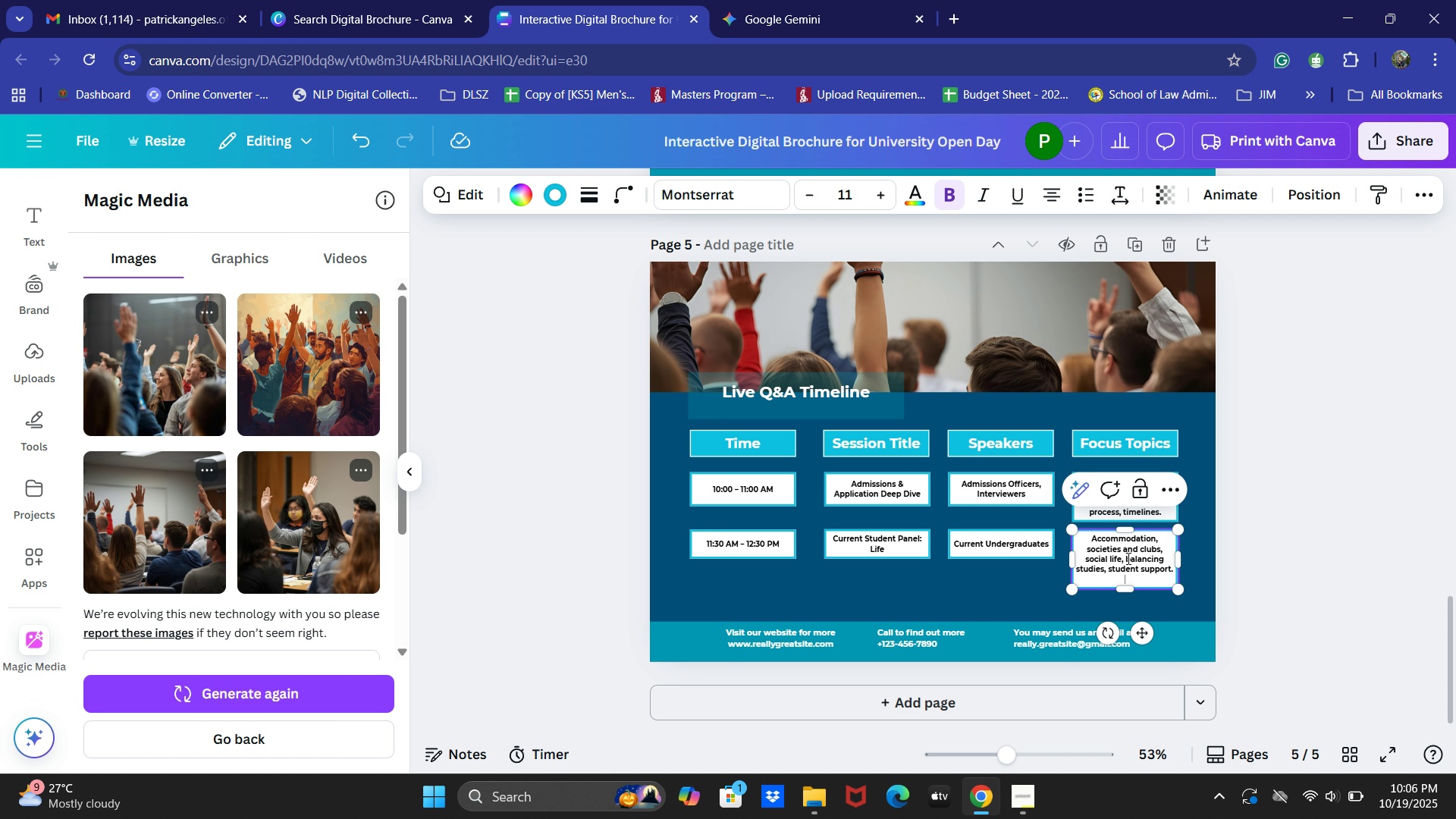 
key(Control+V)
 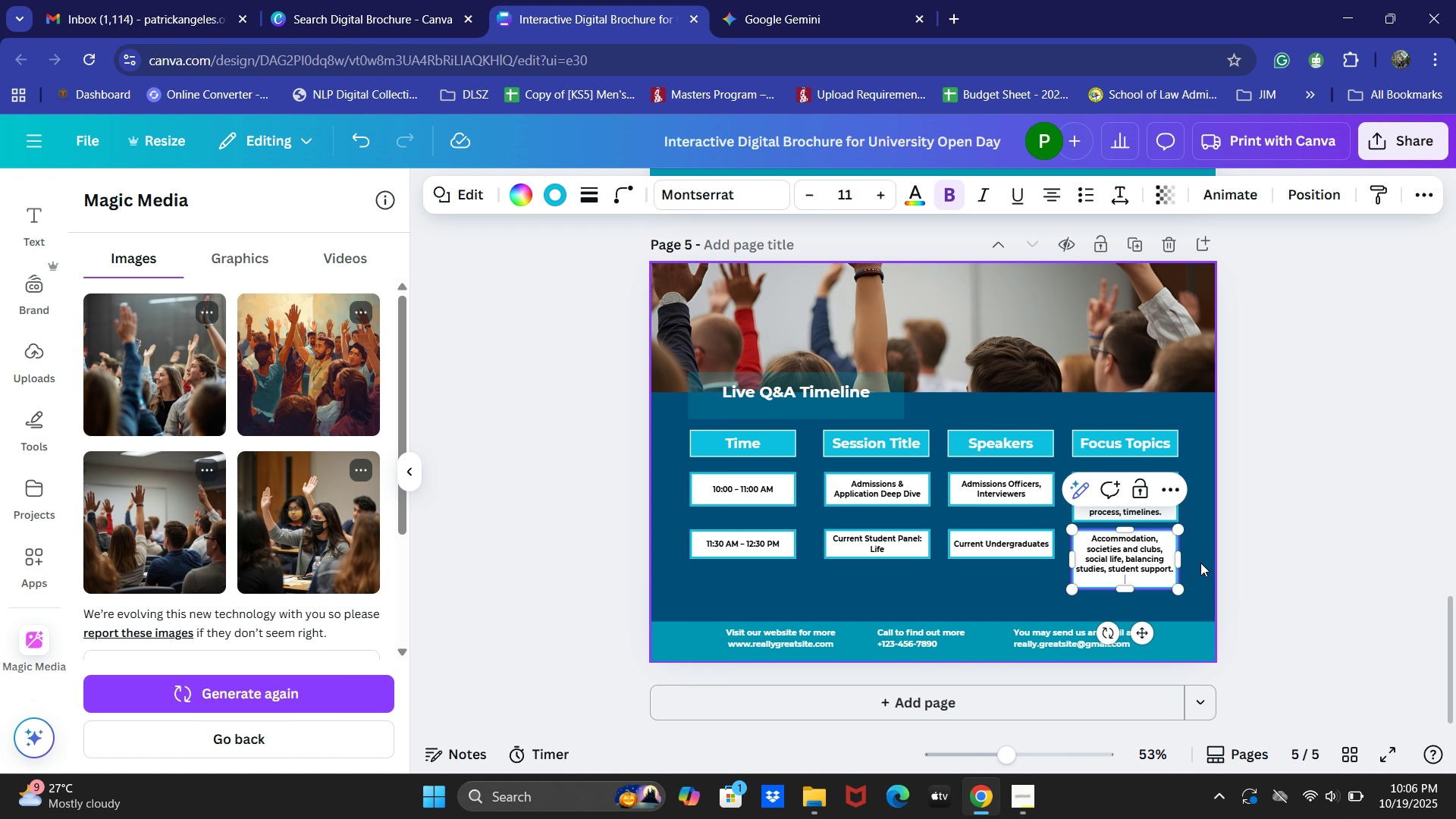 
key(Backspace)
 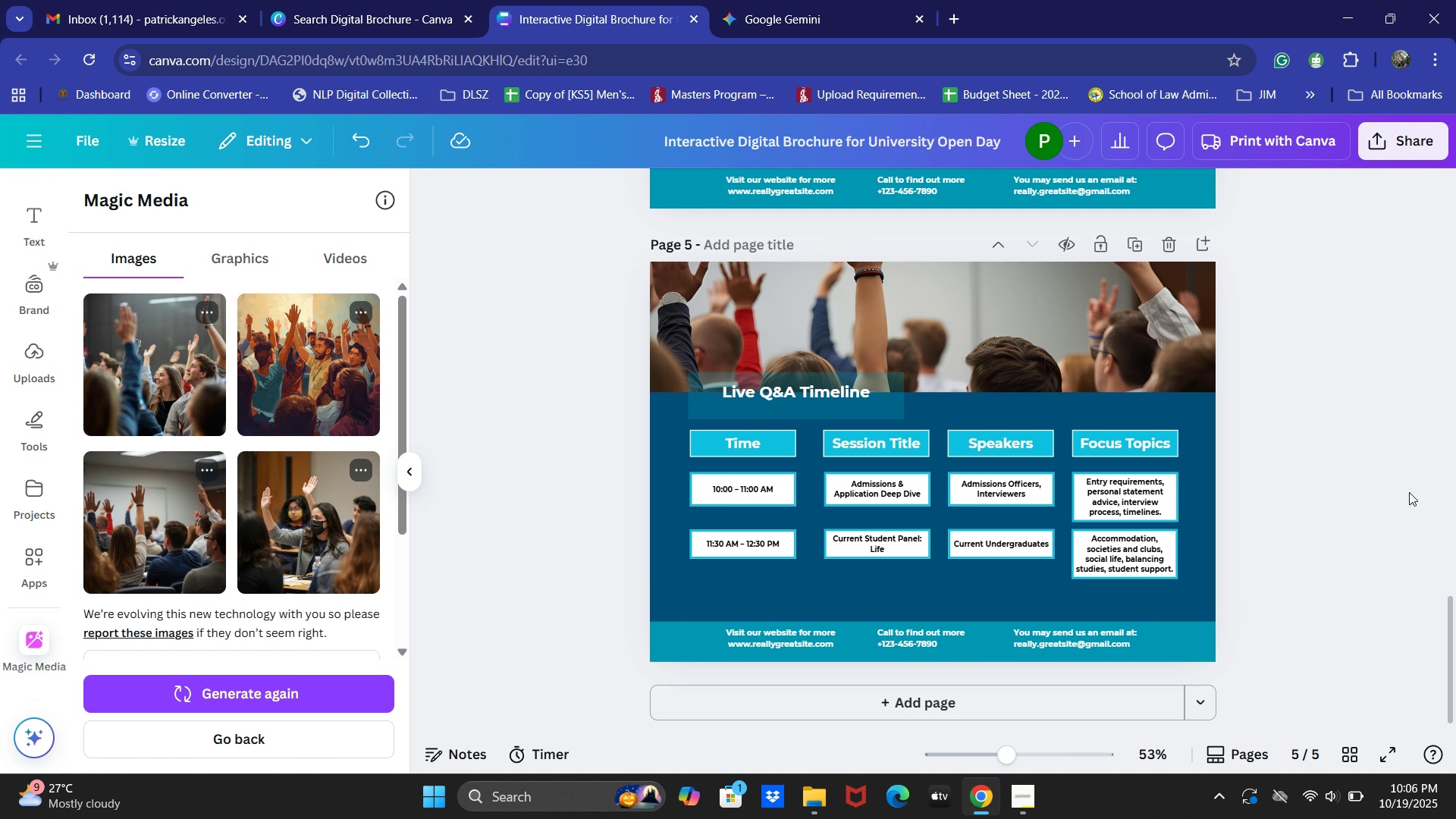 
scroll: coordinate [1080, 500], scroll_direction: up, amount: 1.0
 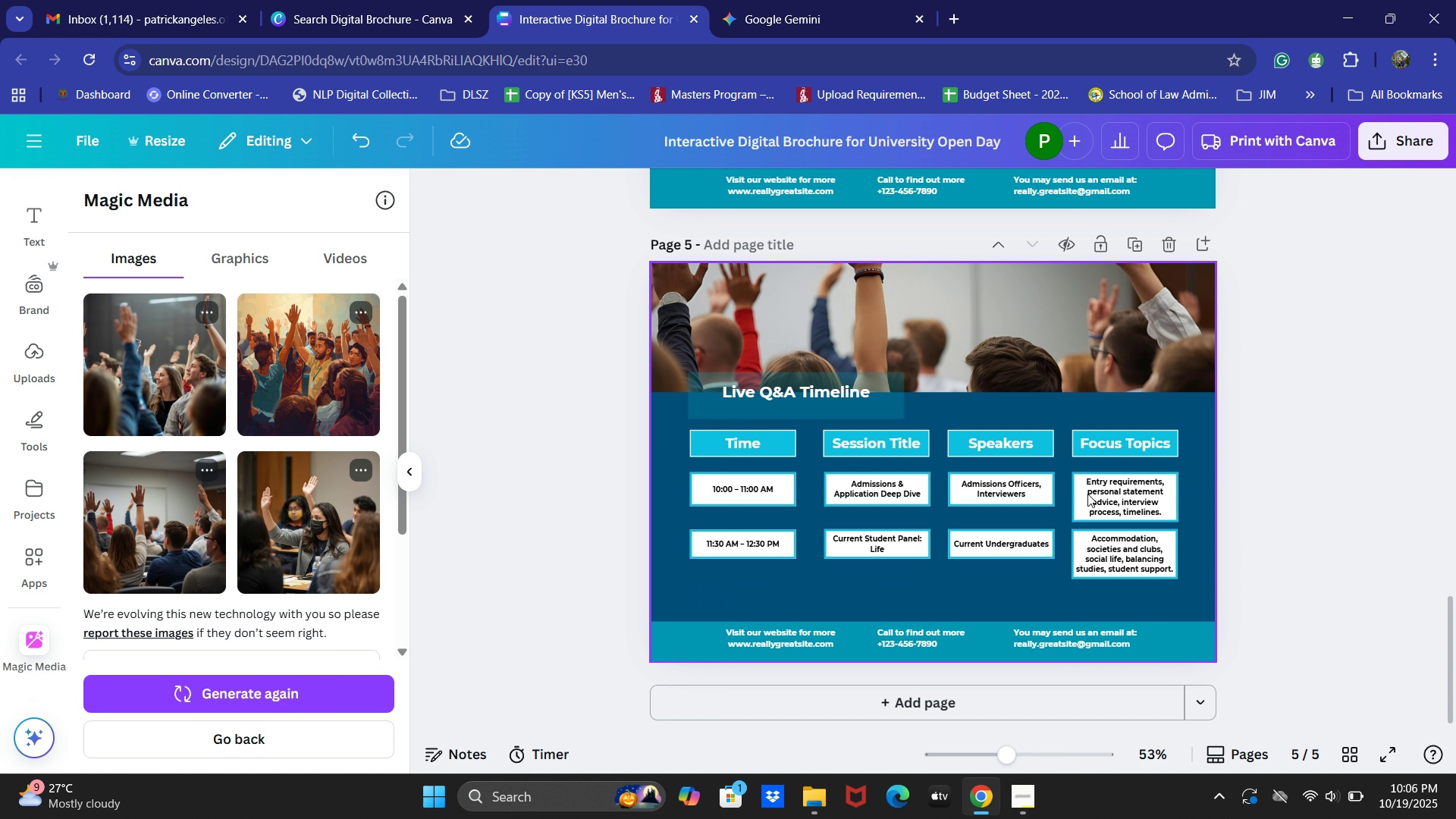 
scroll: coordinate [1081, 485], scroll_direction: down, amount: 8.0
 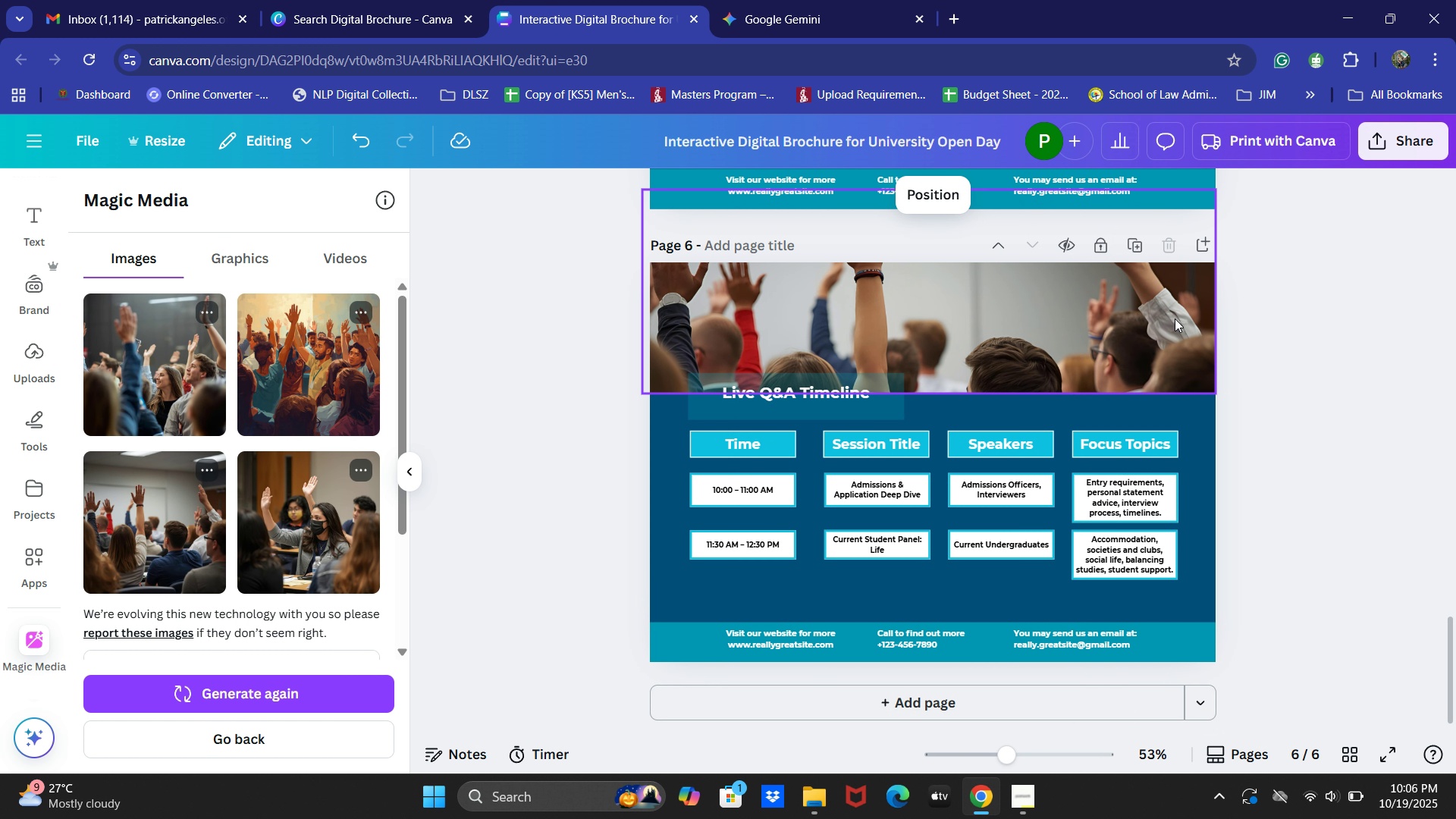 
left_click([1103, 238])
 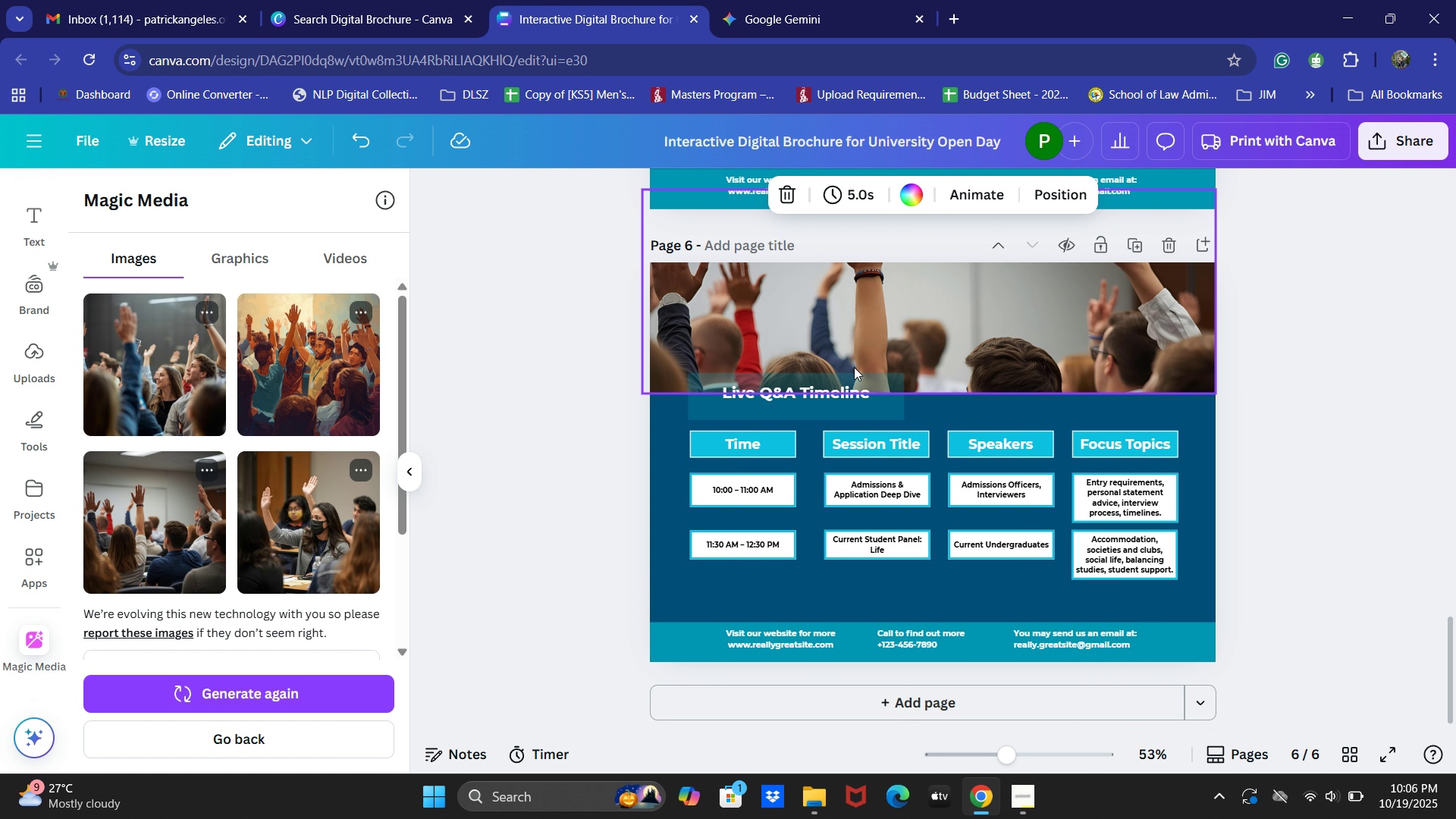 
key(Alt+Tab)